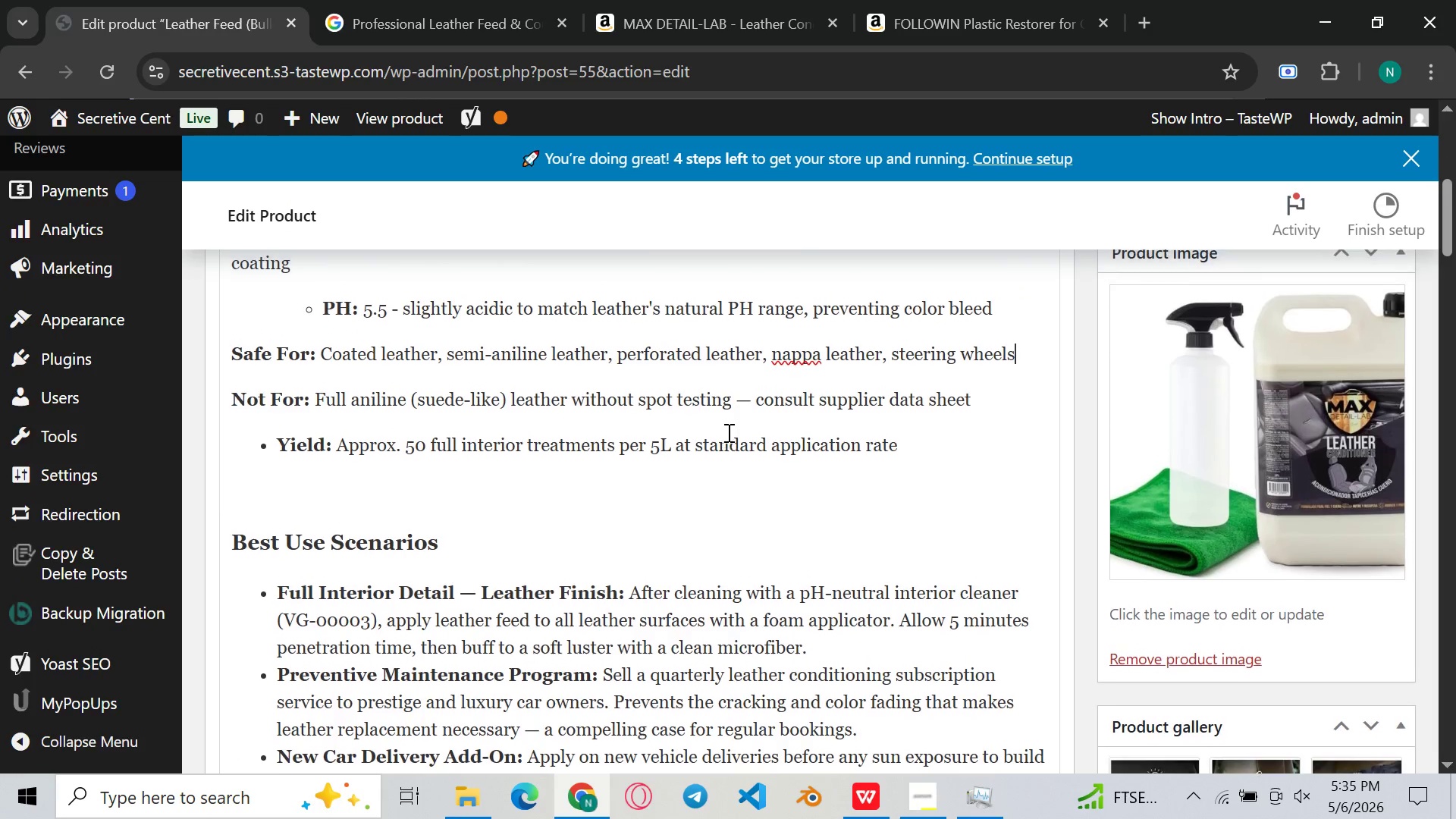 
key(Control+Z)
 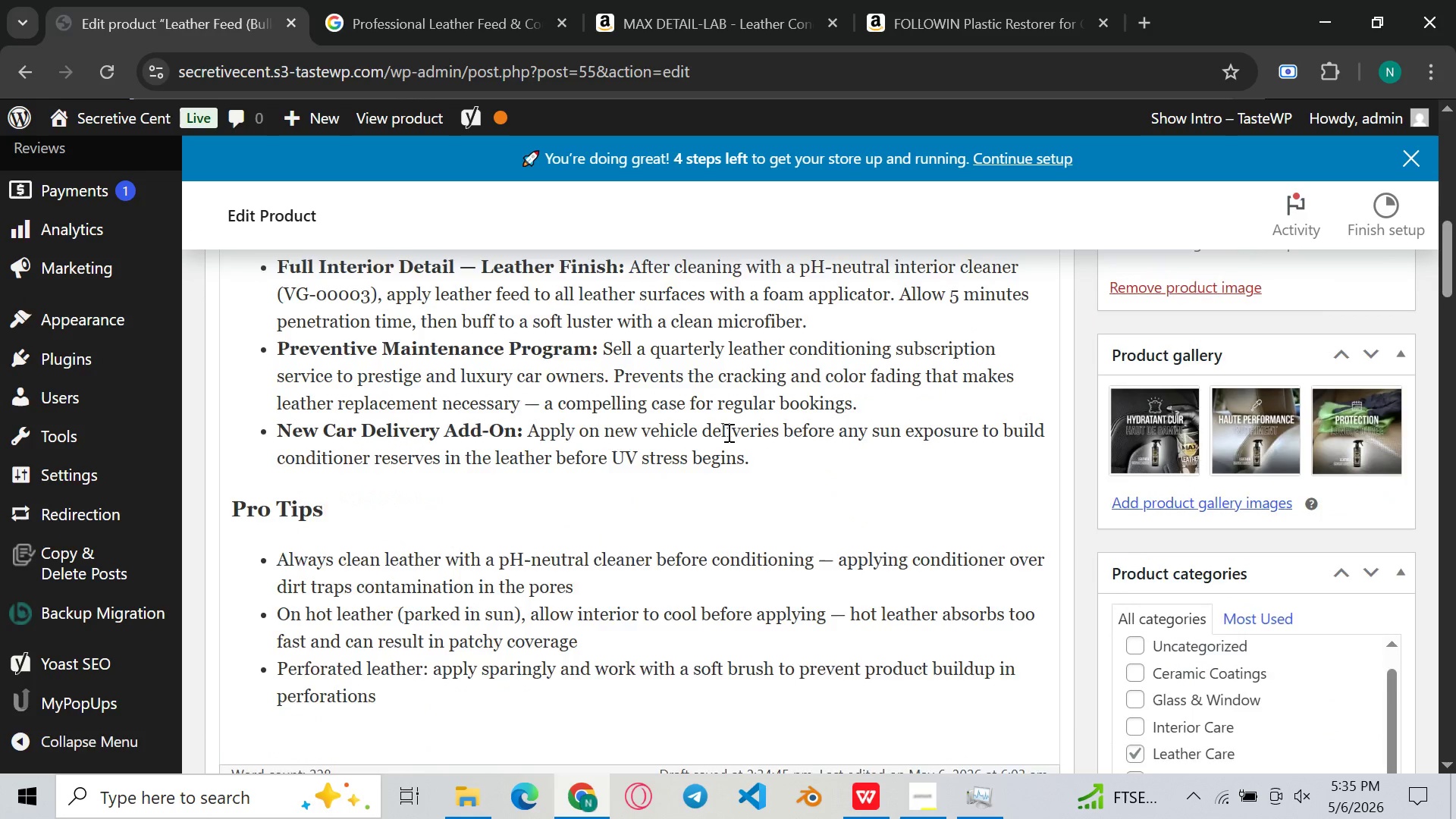 
left_click([583, 613])
 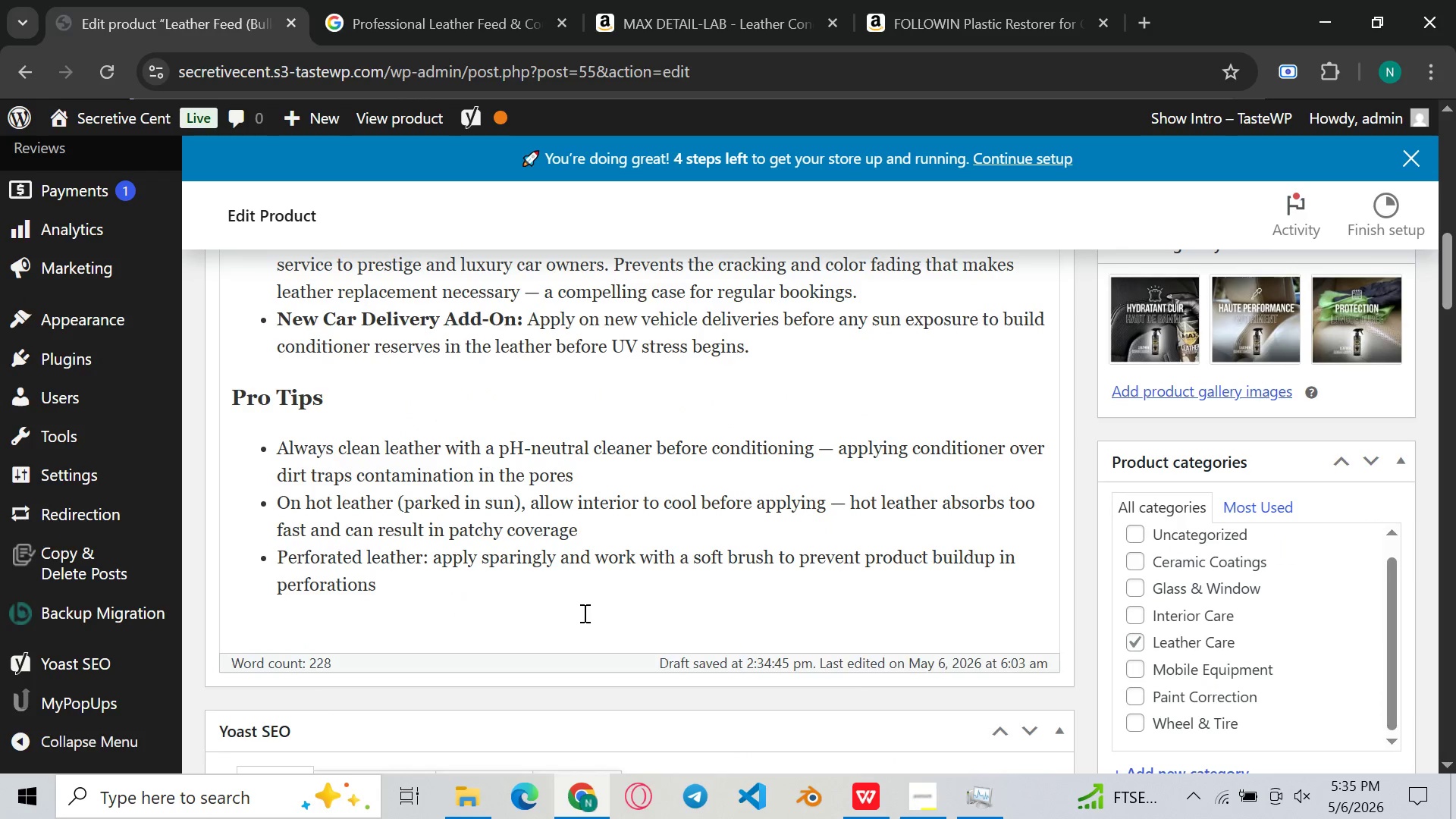 
key(Enter)
 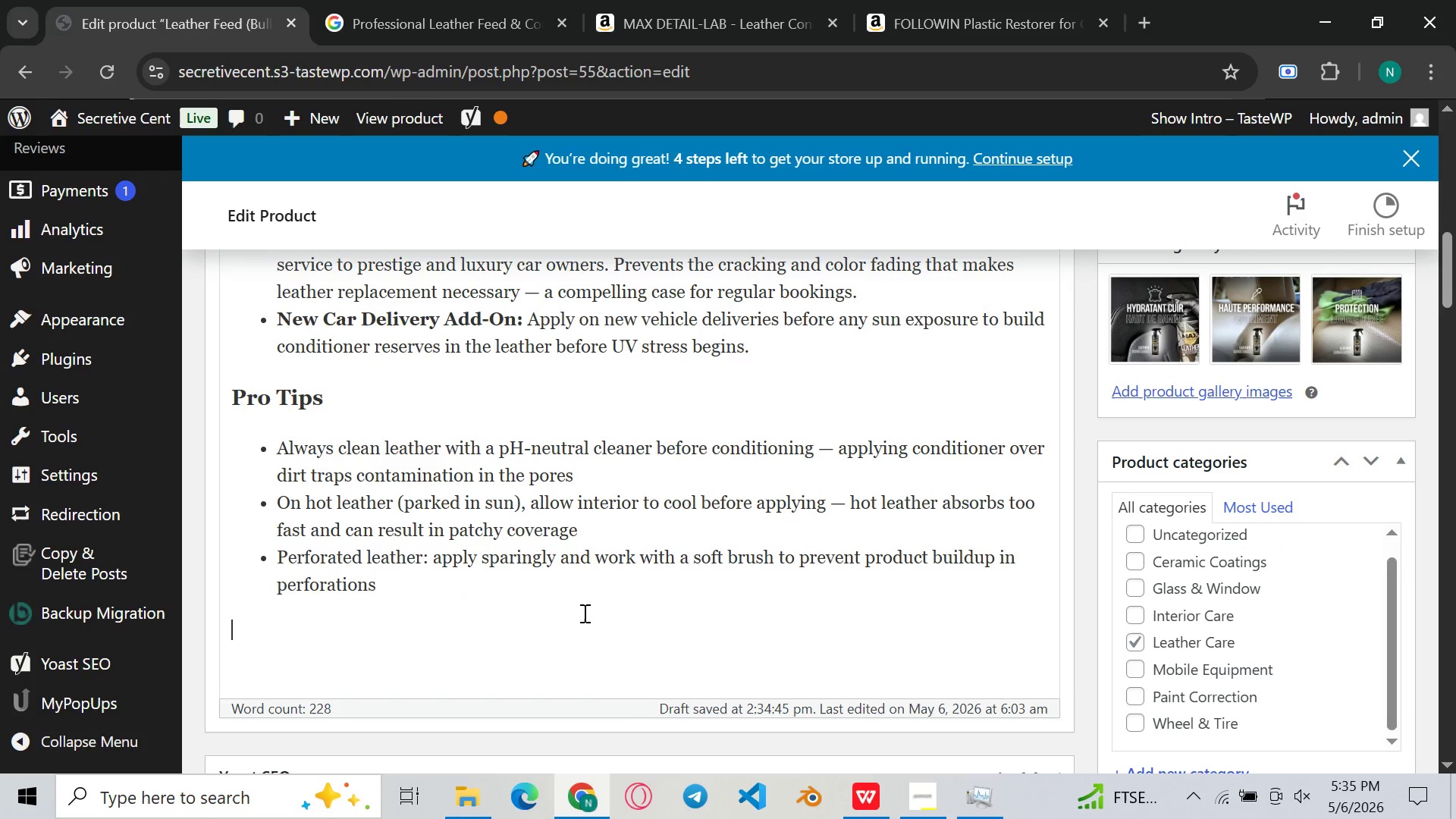 
key(Enter)
 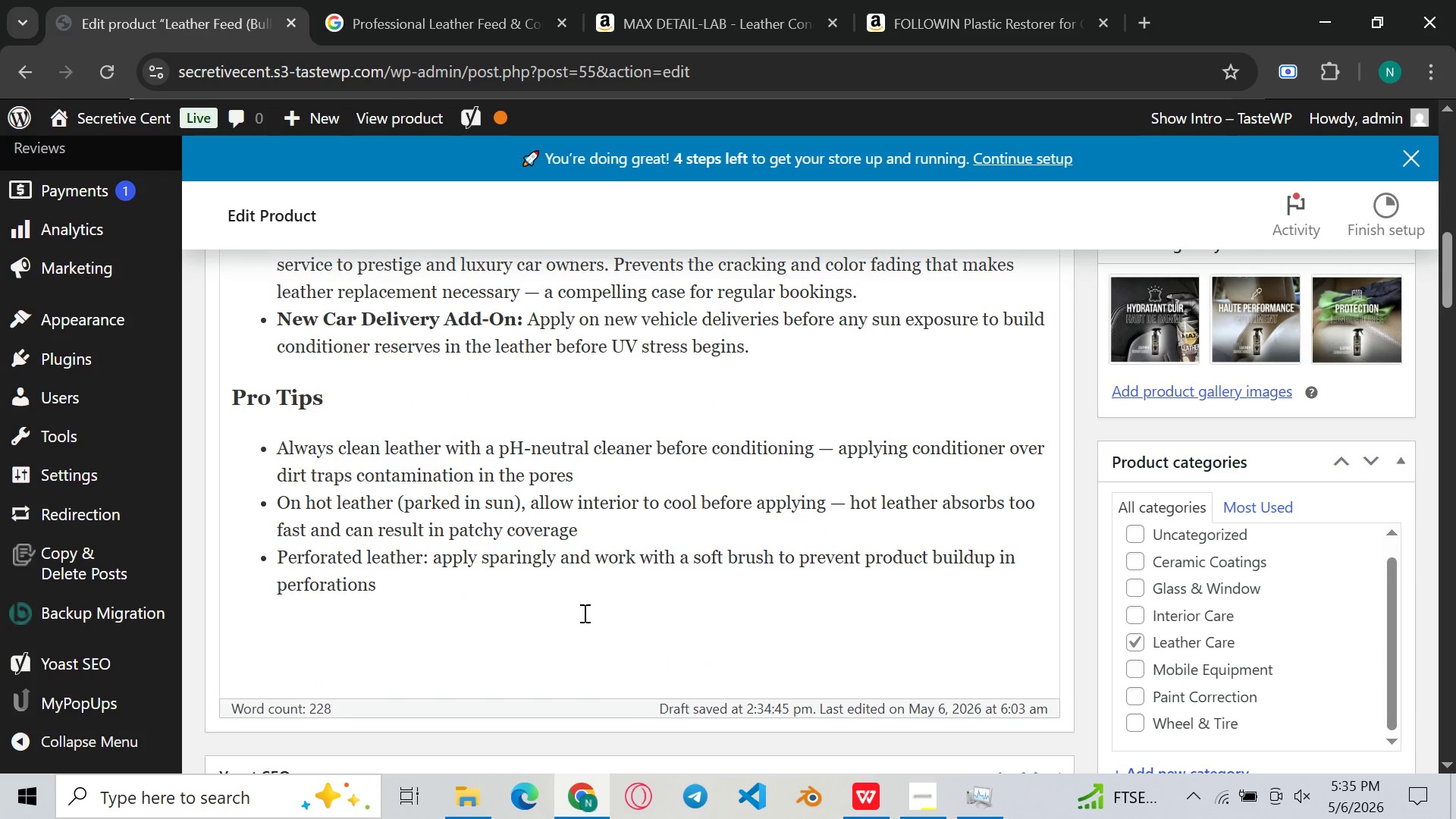 
key(Control+V)
 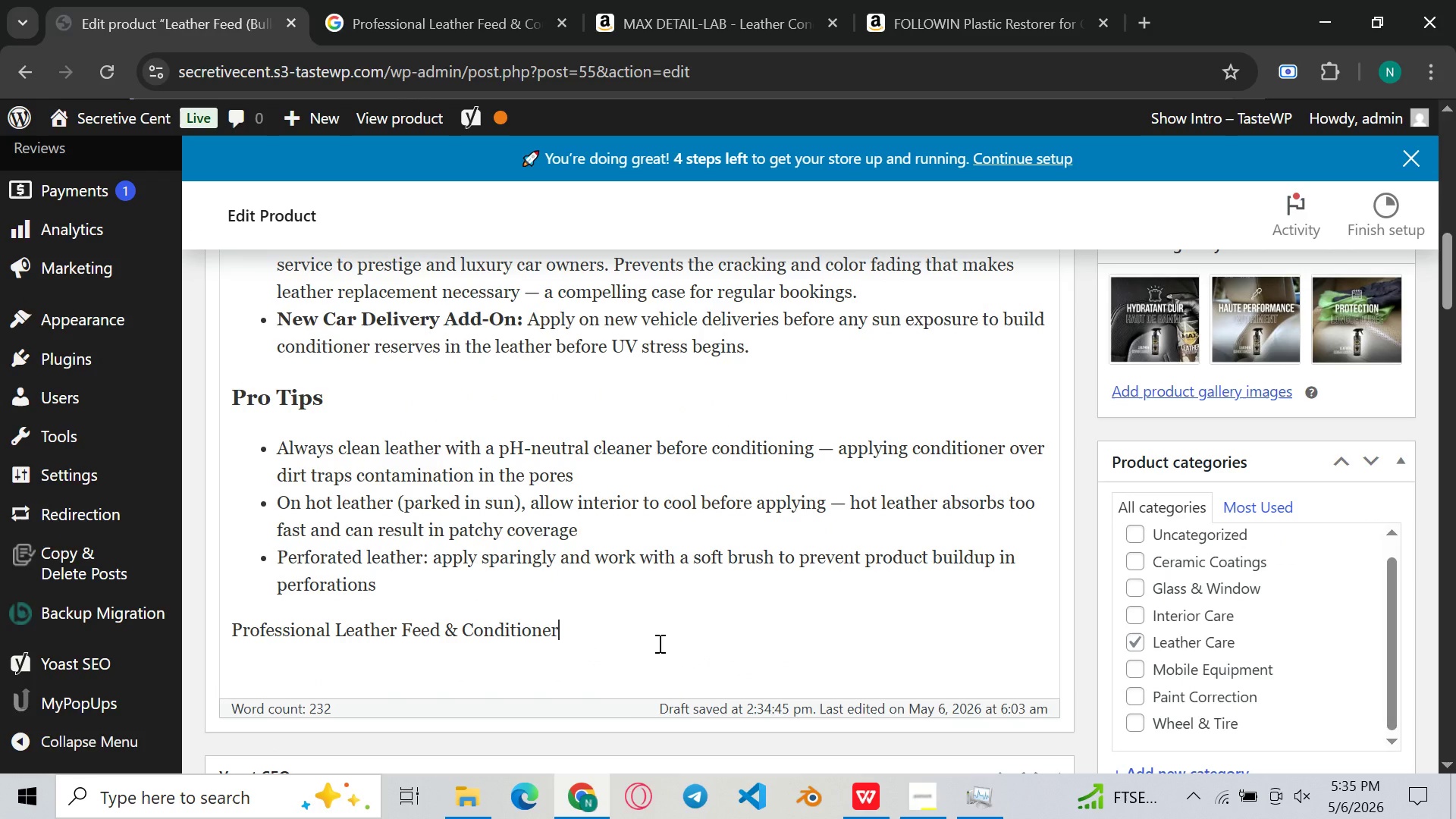 
left_click([658, 643])
 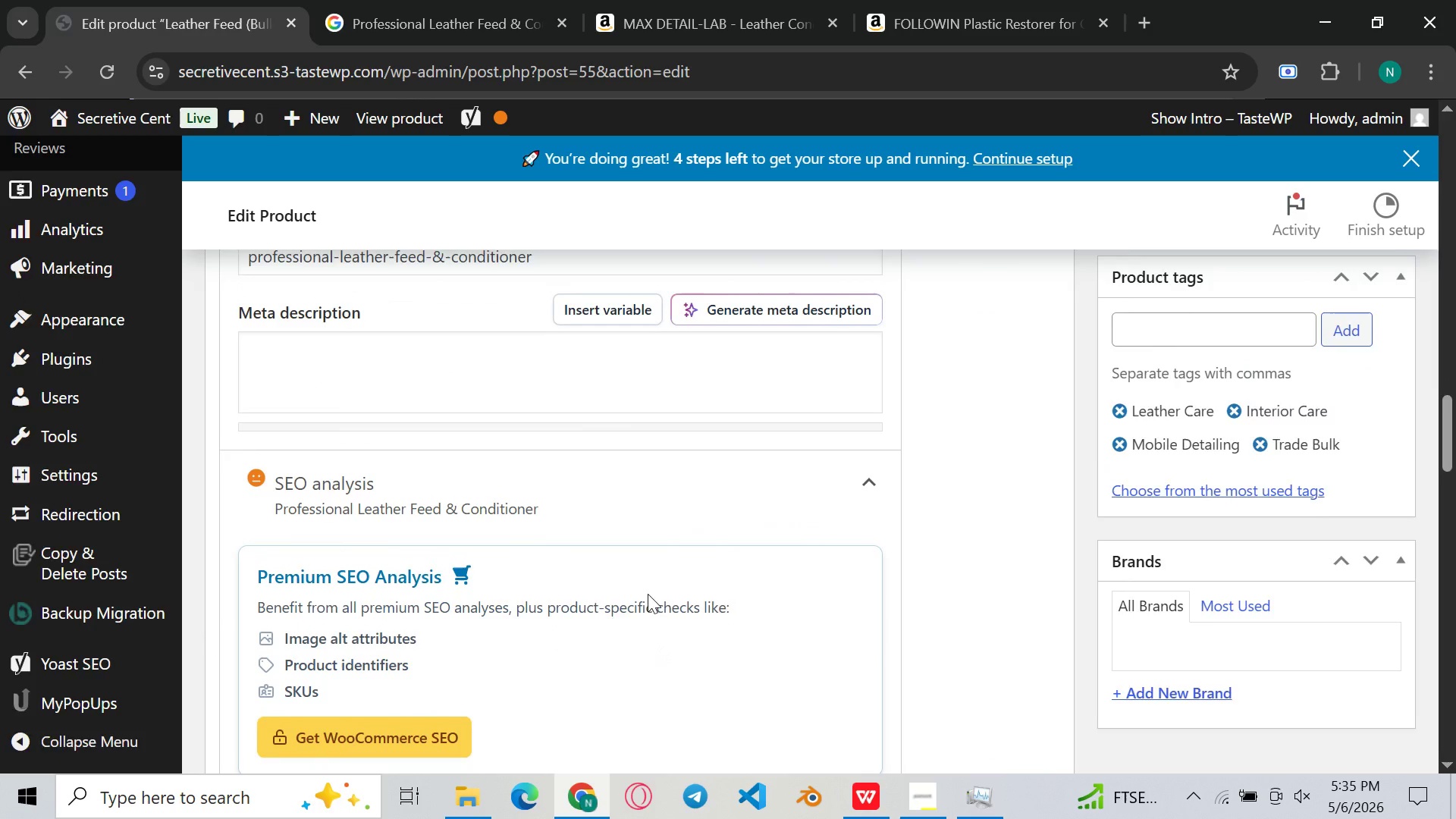 
left_click([566, 410])
 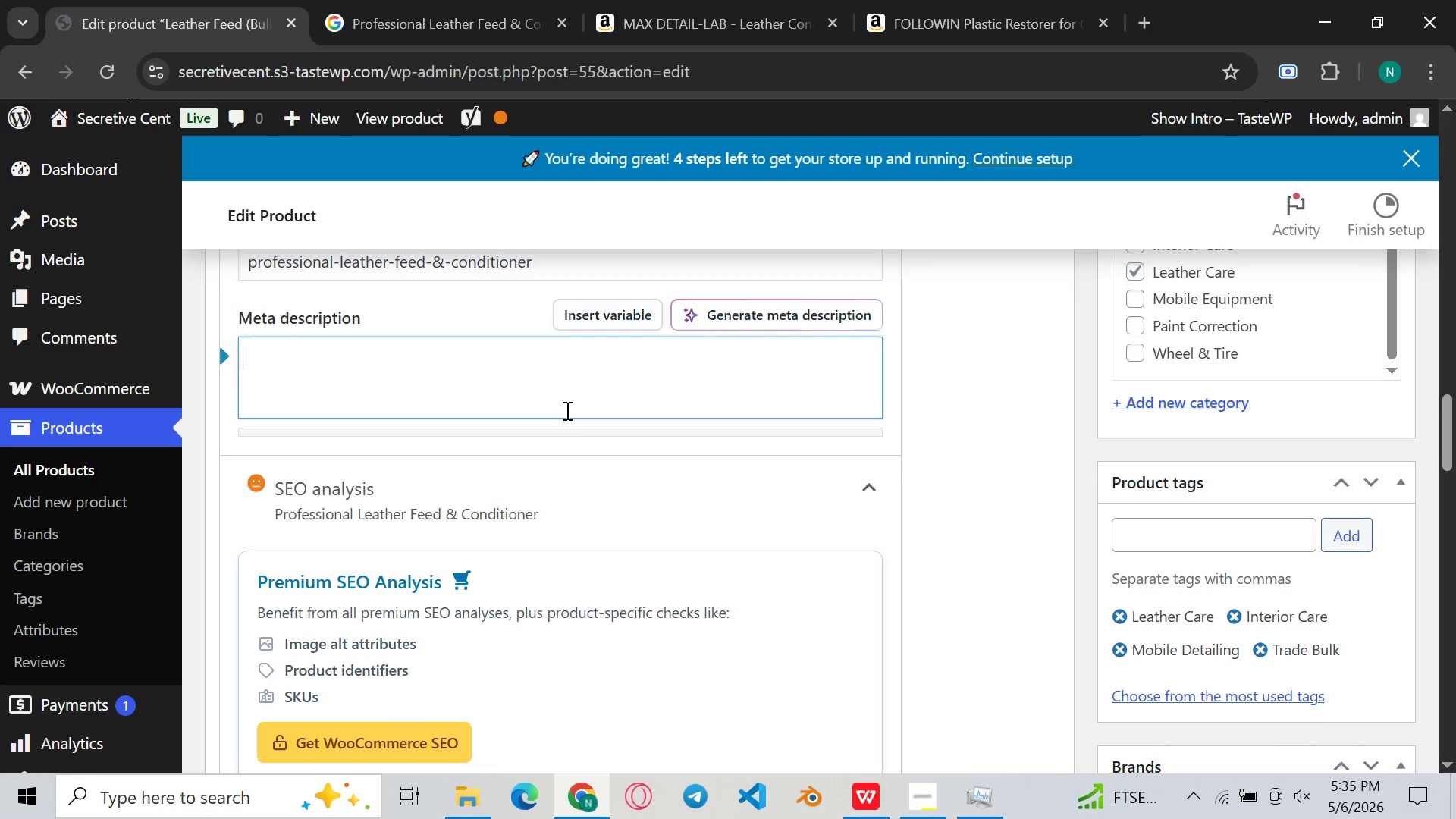 
type(%)
key(Backspace)
type(5L bulk leather feed & condtiona)
key(Backspace)
type(er - 15 )
 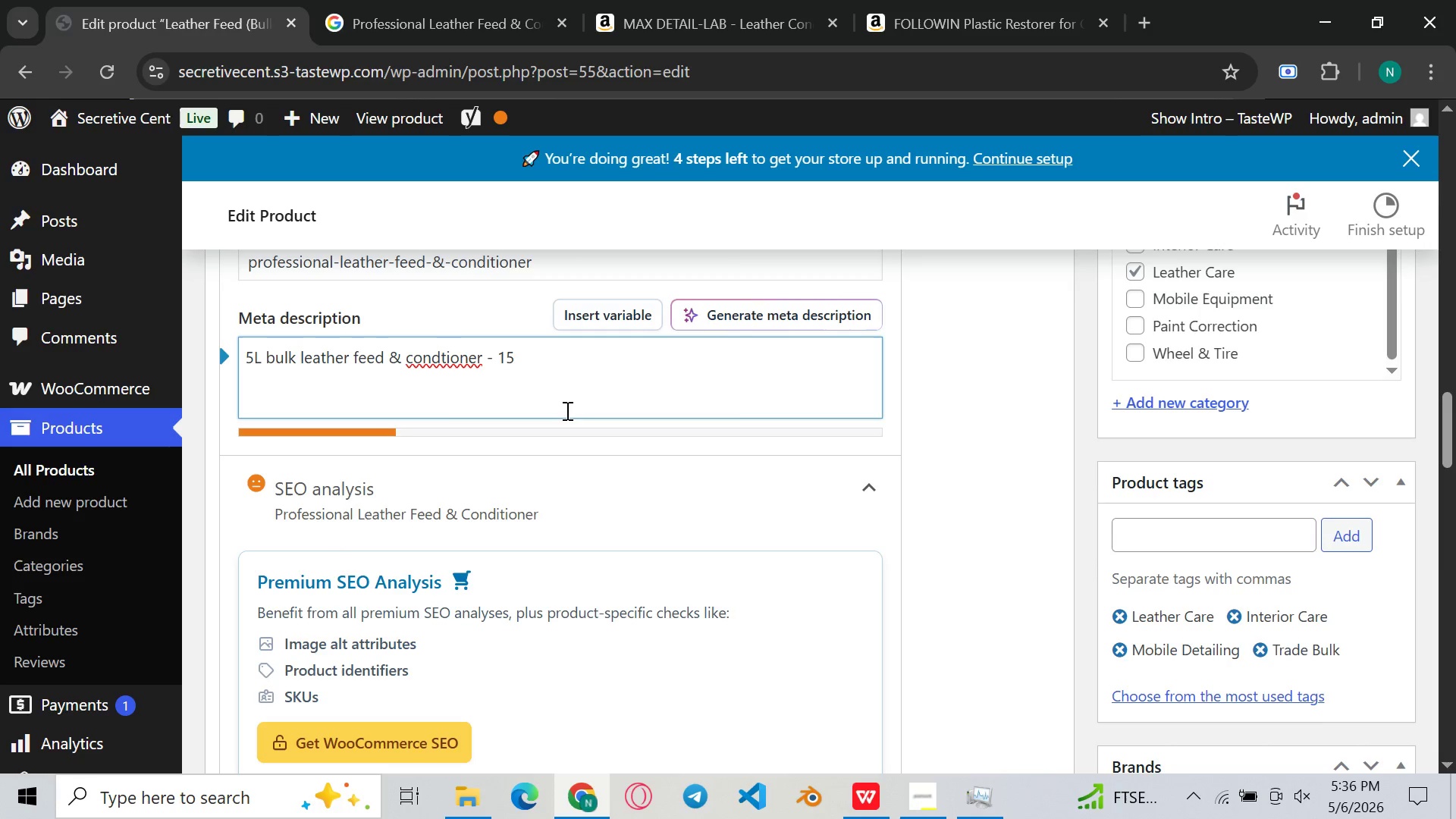 
left_click([442, 369])
 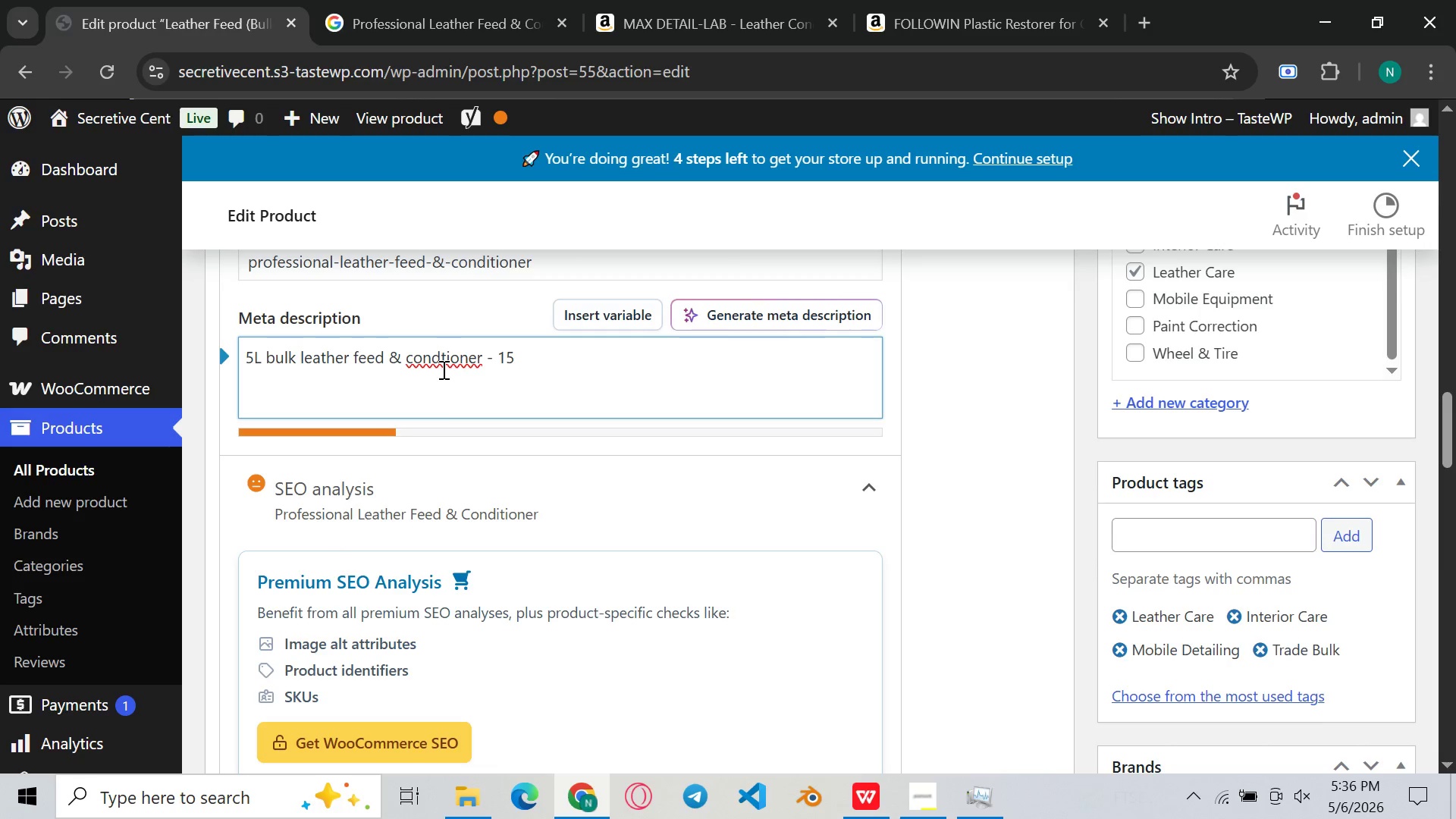 
key(I)
 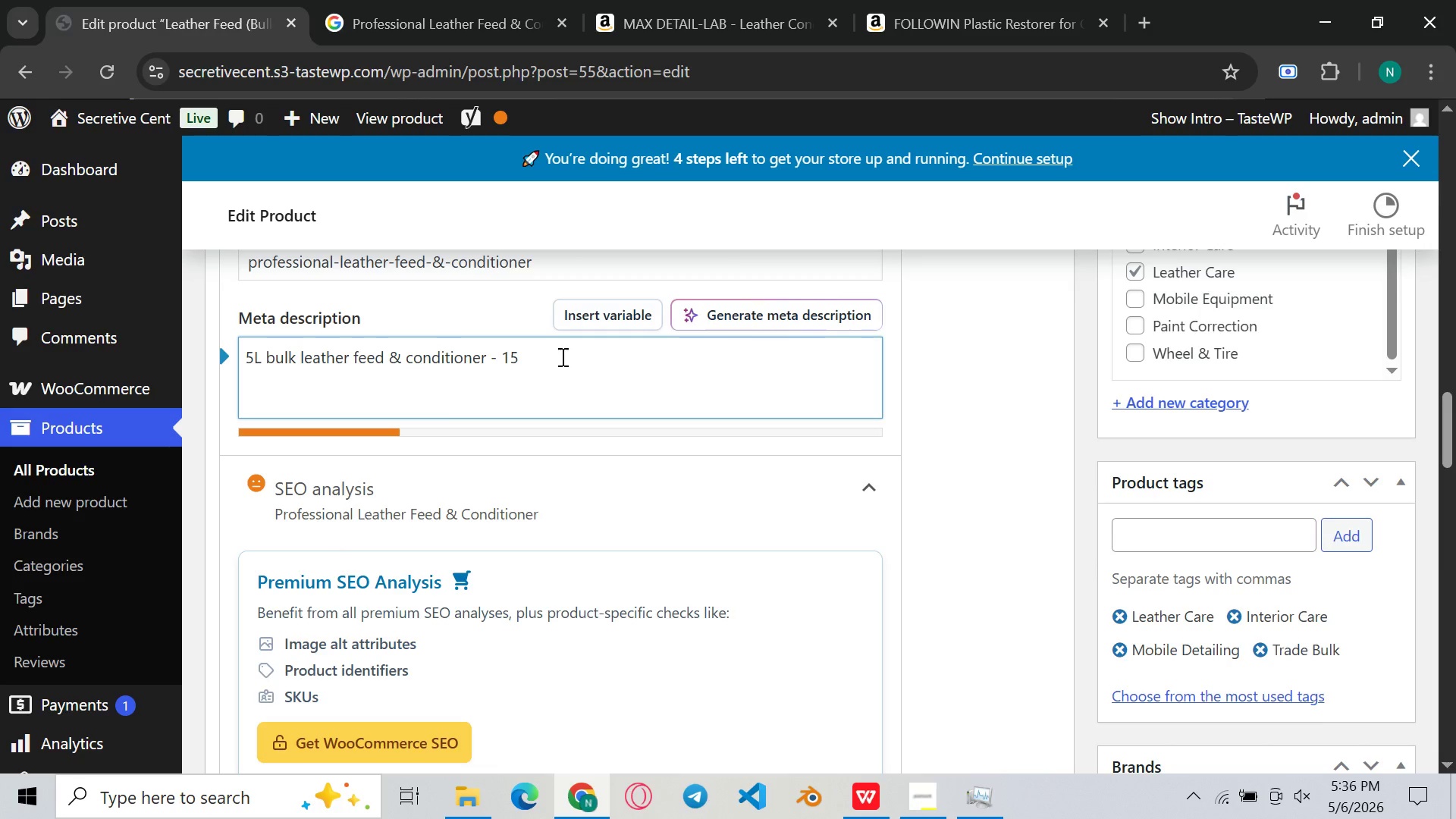 
left_click([561, 356])
 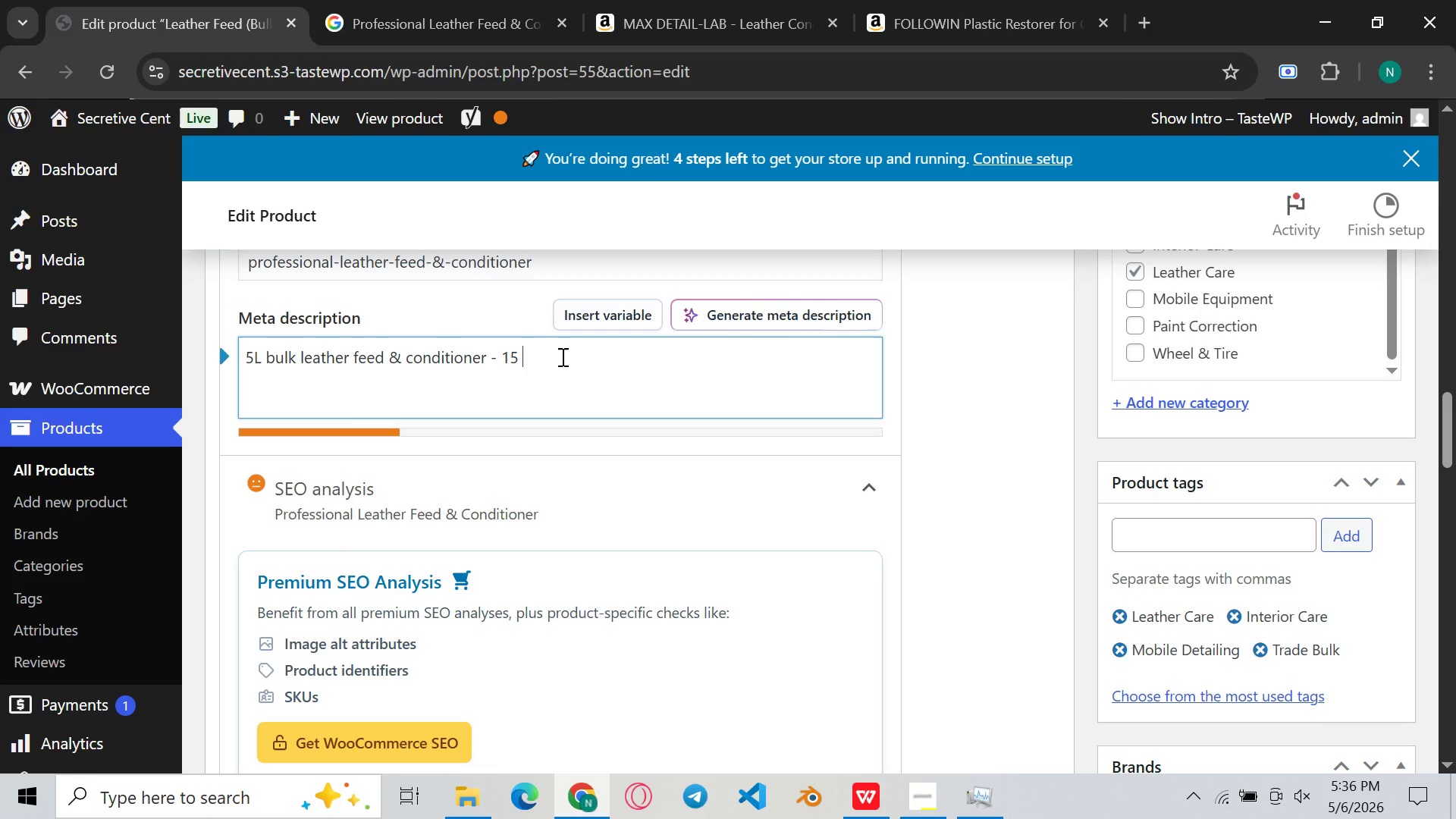 
key(Backspace)
type(5 active agents, Ph 5.5, %0)
key(Backspace)
key(Backspace)
type( 50+ treatmn)
key(Backspace)
type(etsp)
key(Backspace)
type( per bottle.)
 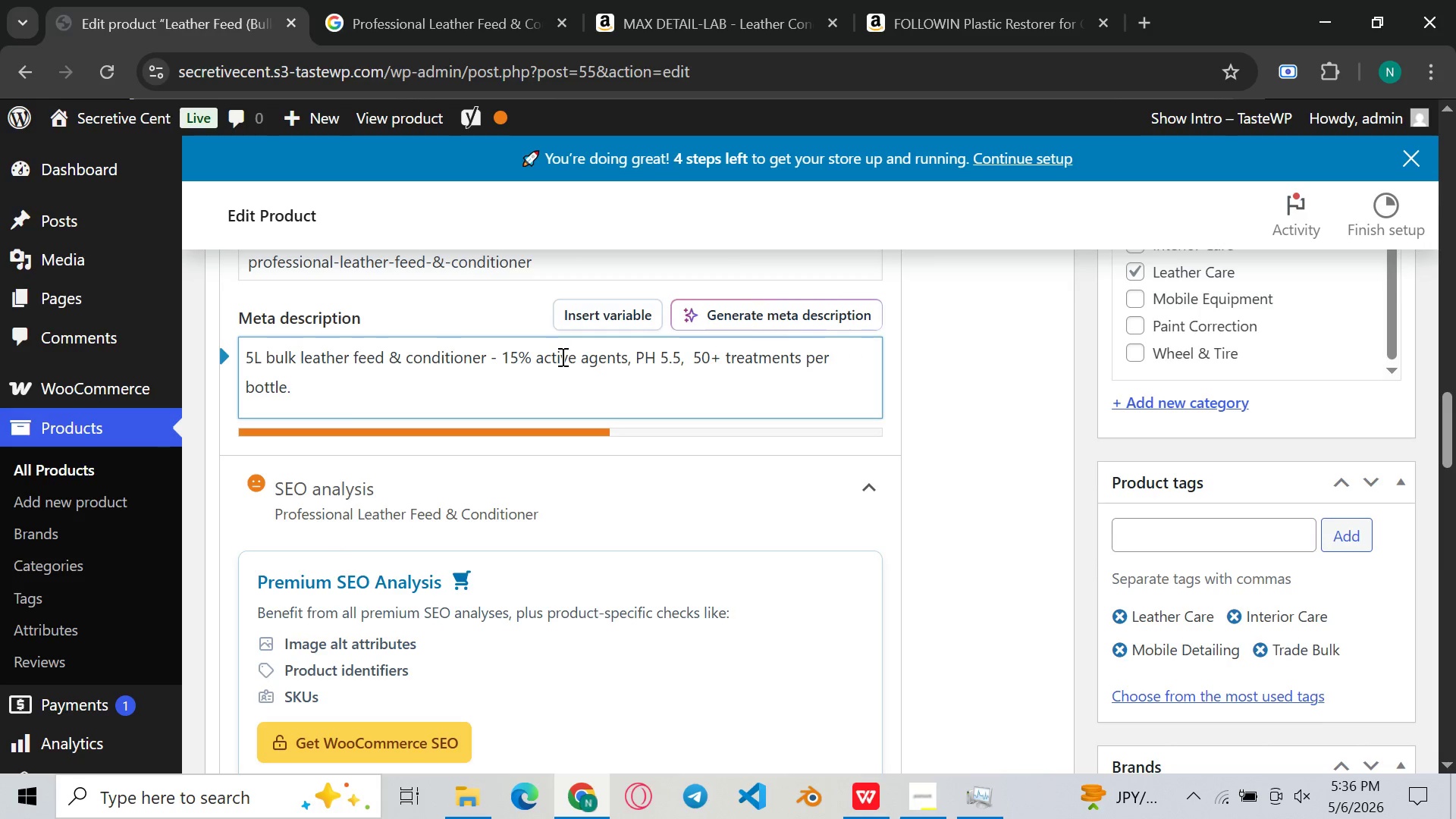 
key(Enter)
 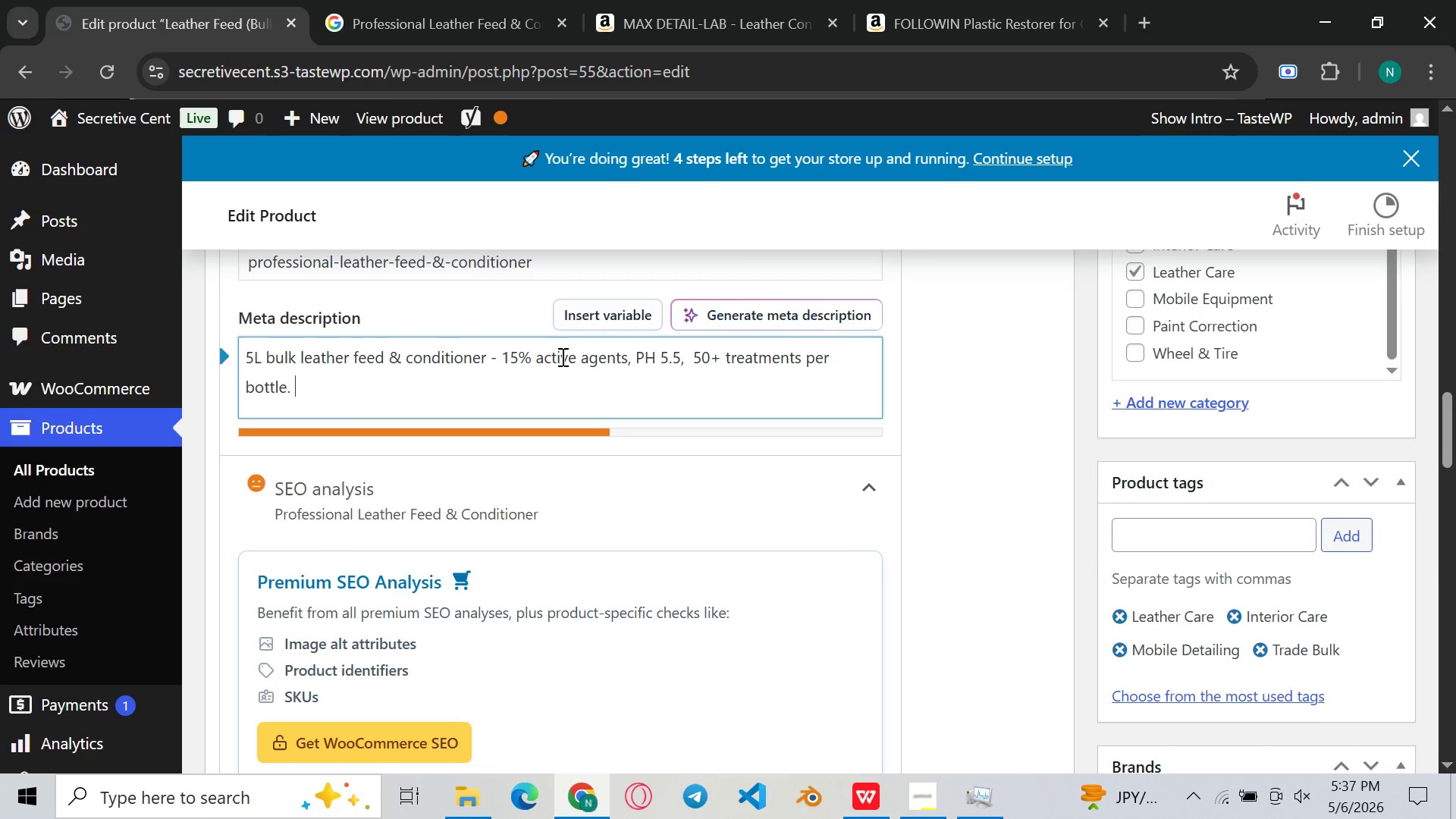 
type( trade pricing for mobile detailers. %85.)
 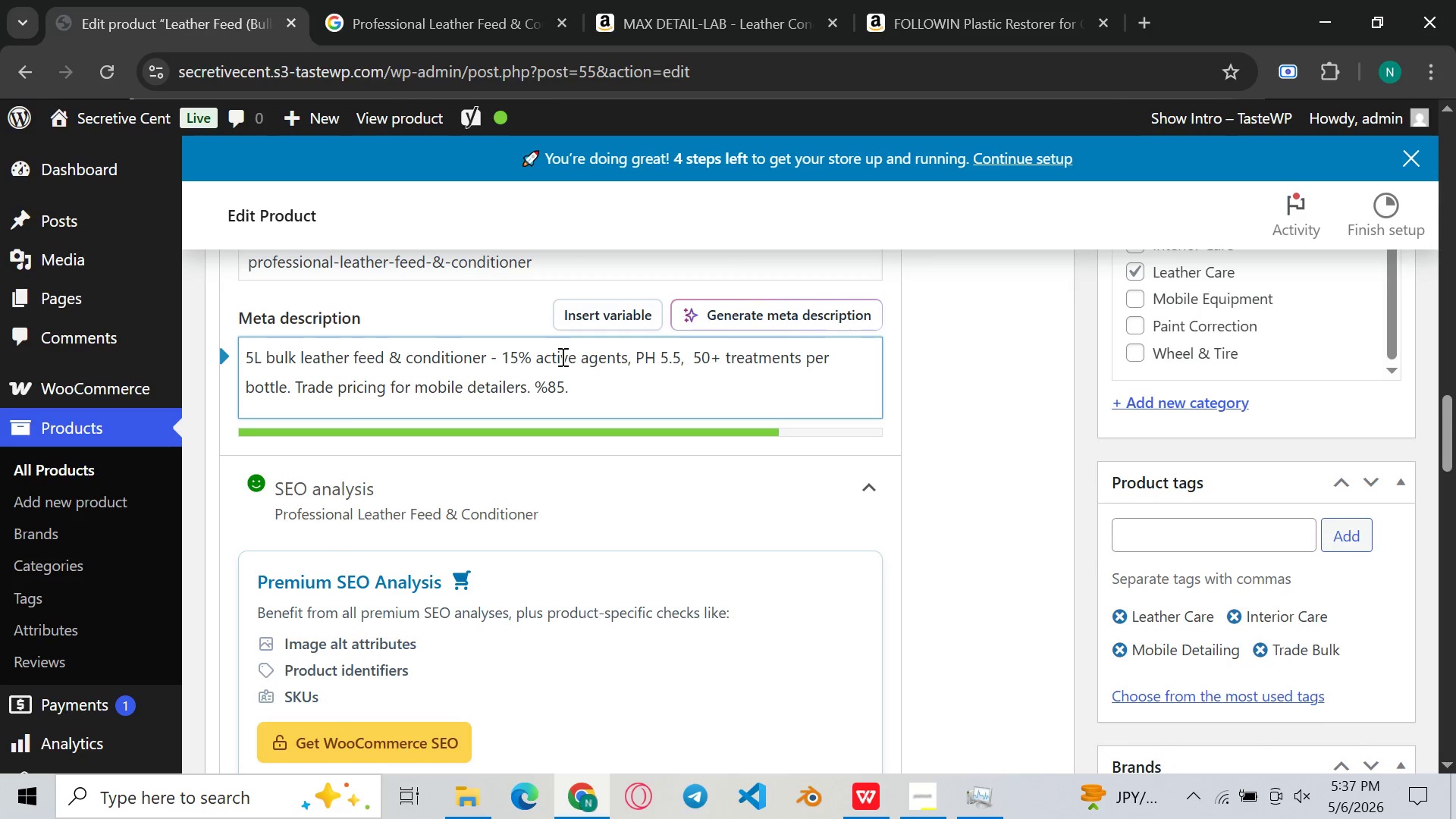 
wait(5.33)
 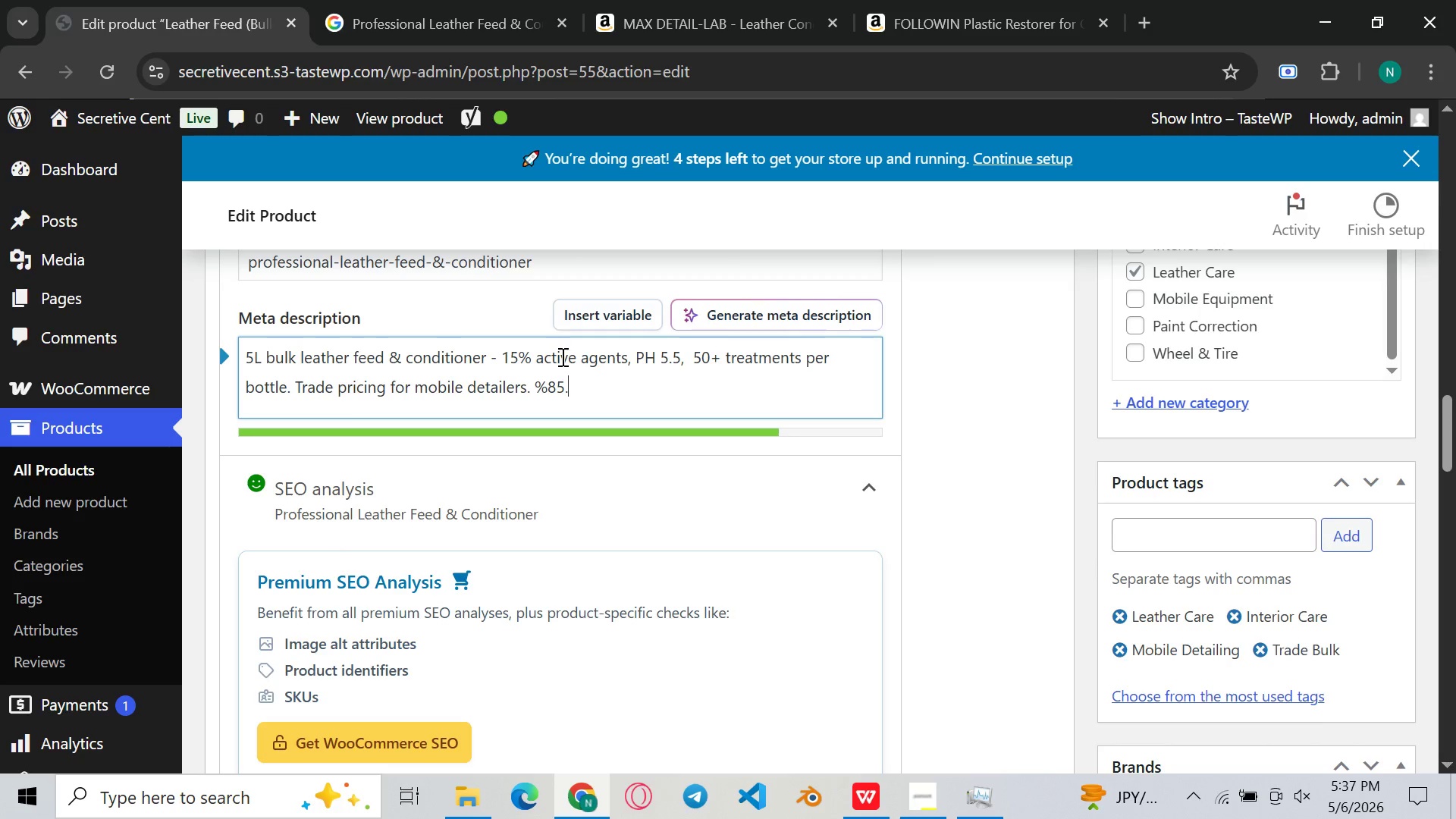 
left_click([592, 509])
 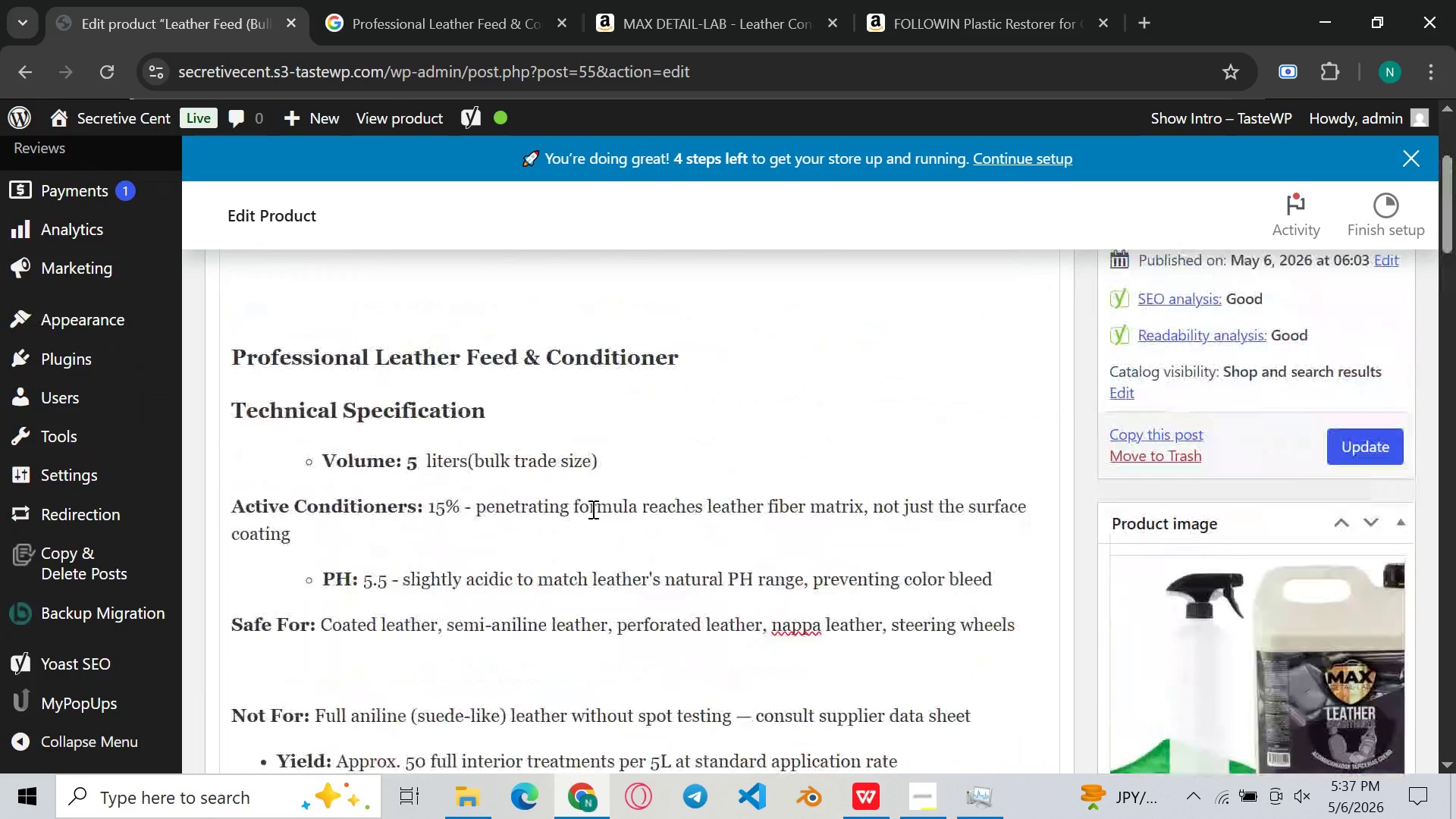 
wait(5.3)
 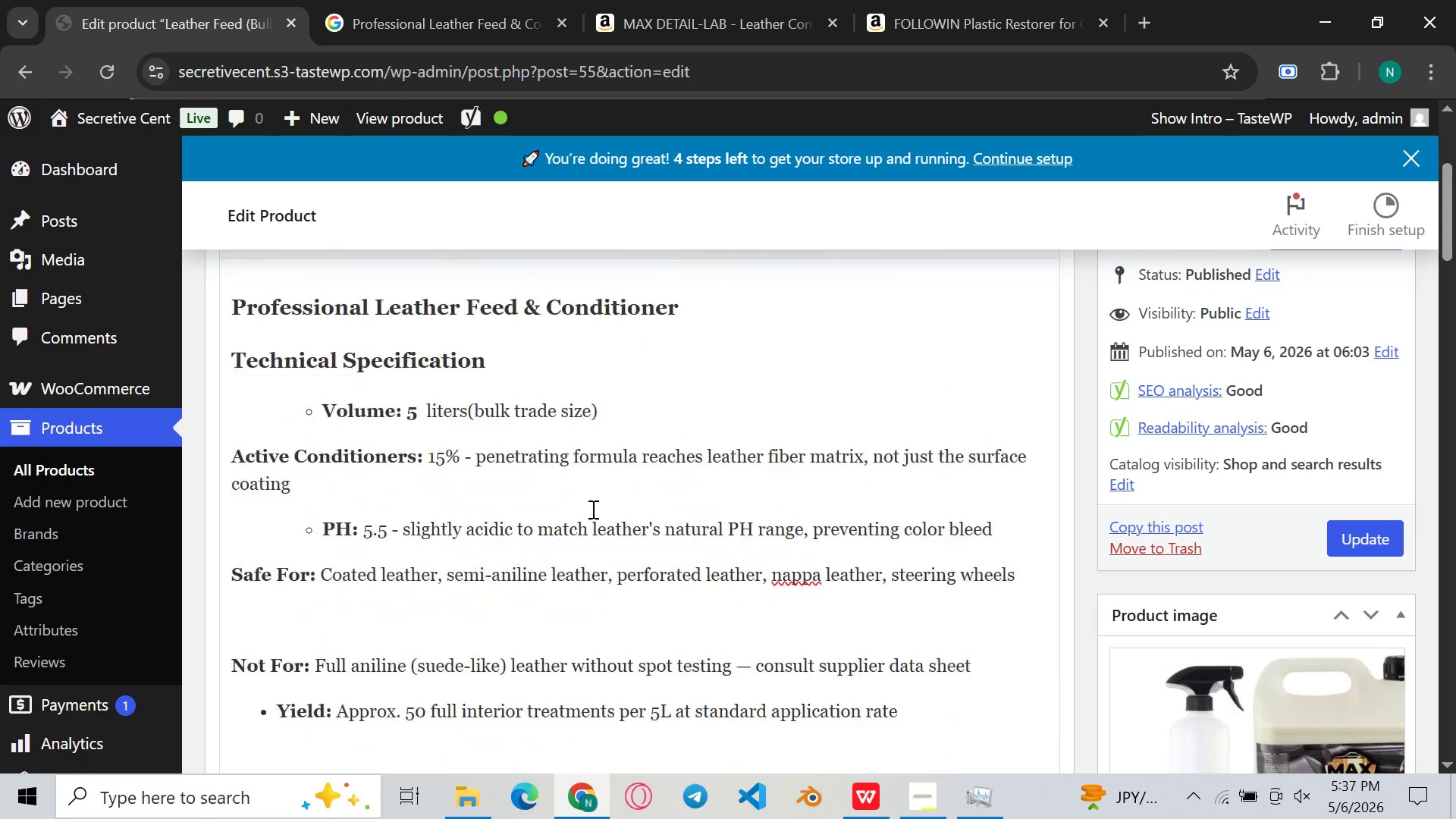 
left_click([806, 582])
 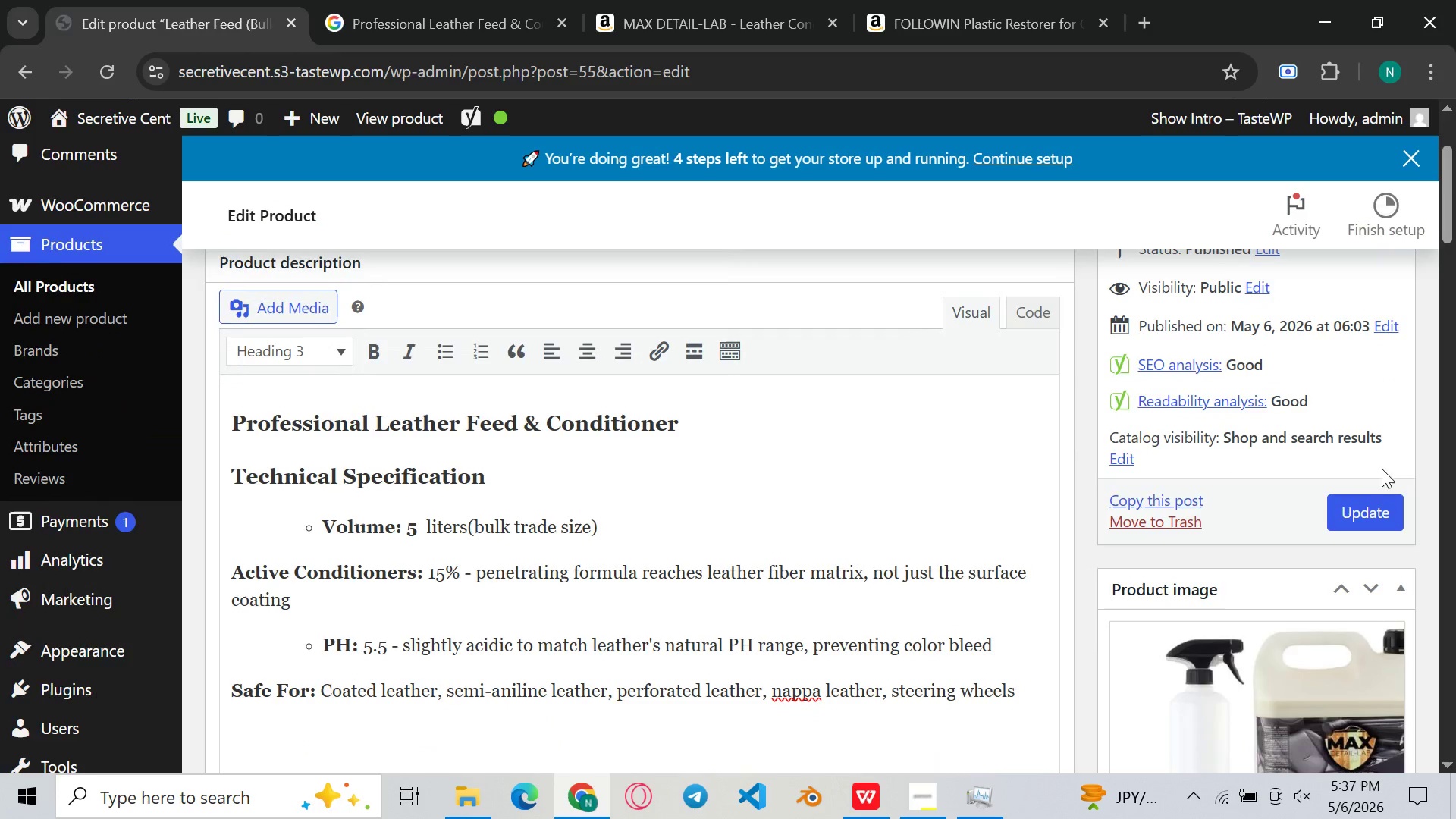 
left_click([1360, 508])
 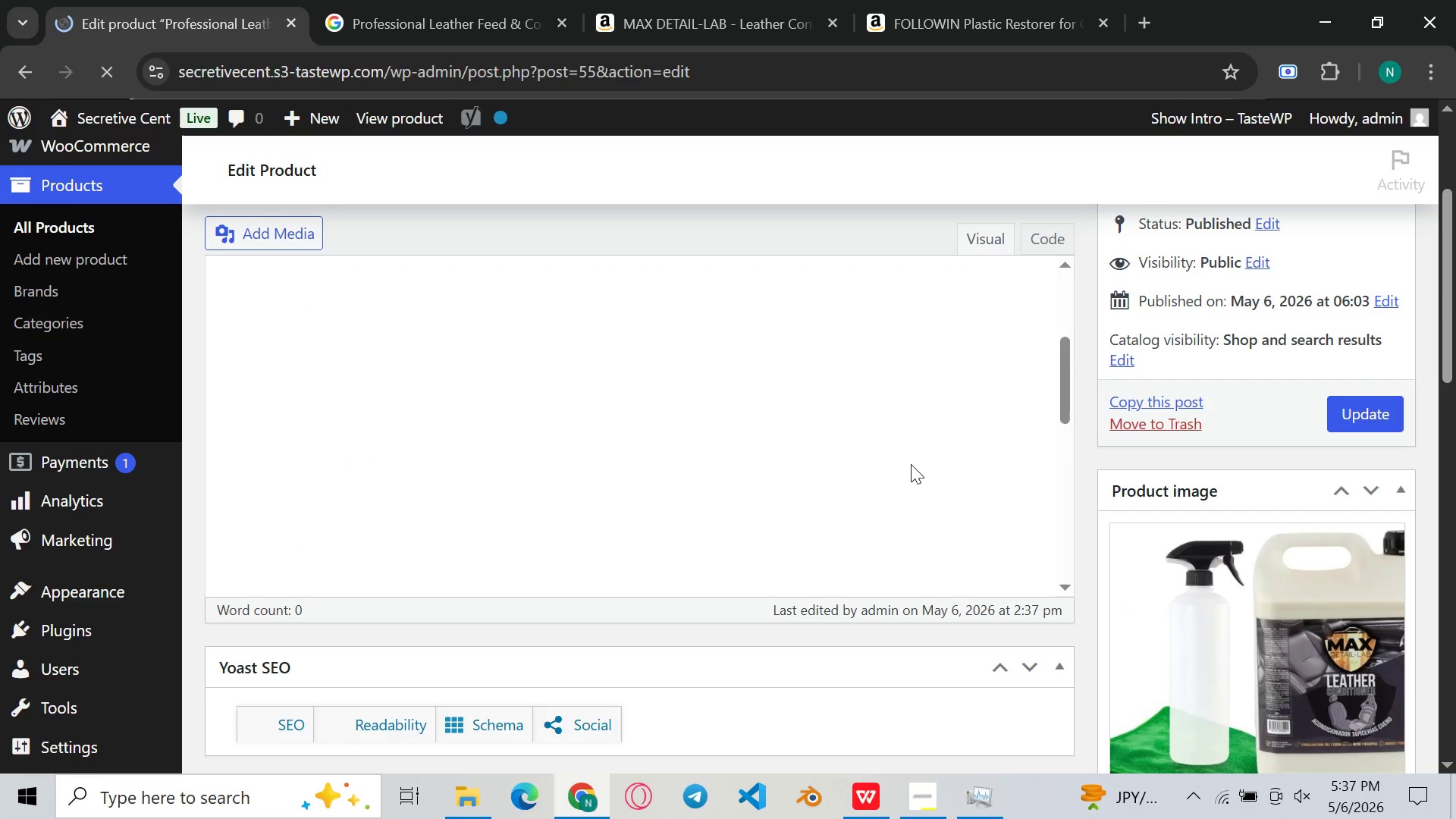 
wait(9.66)
 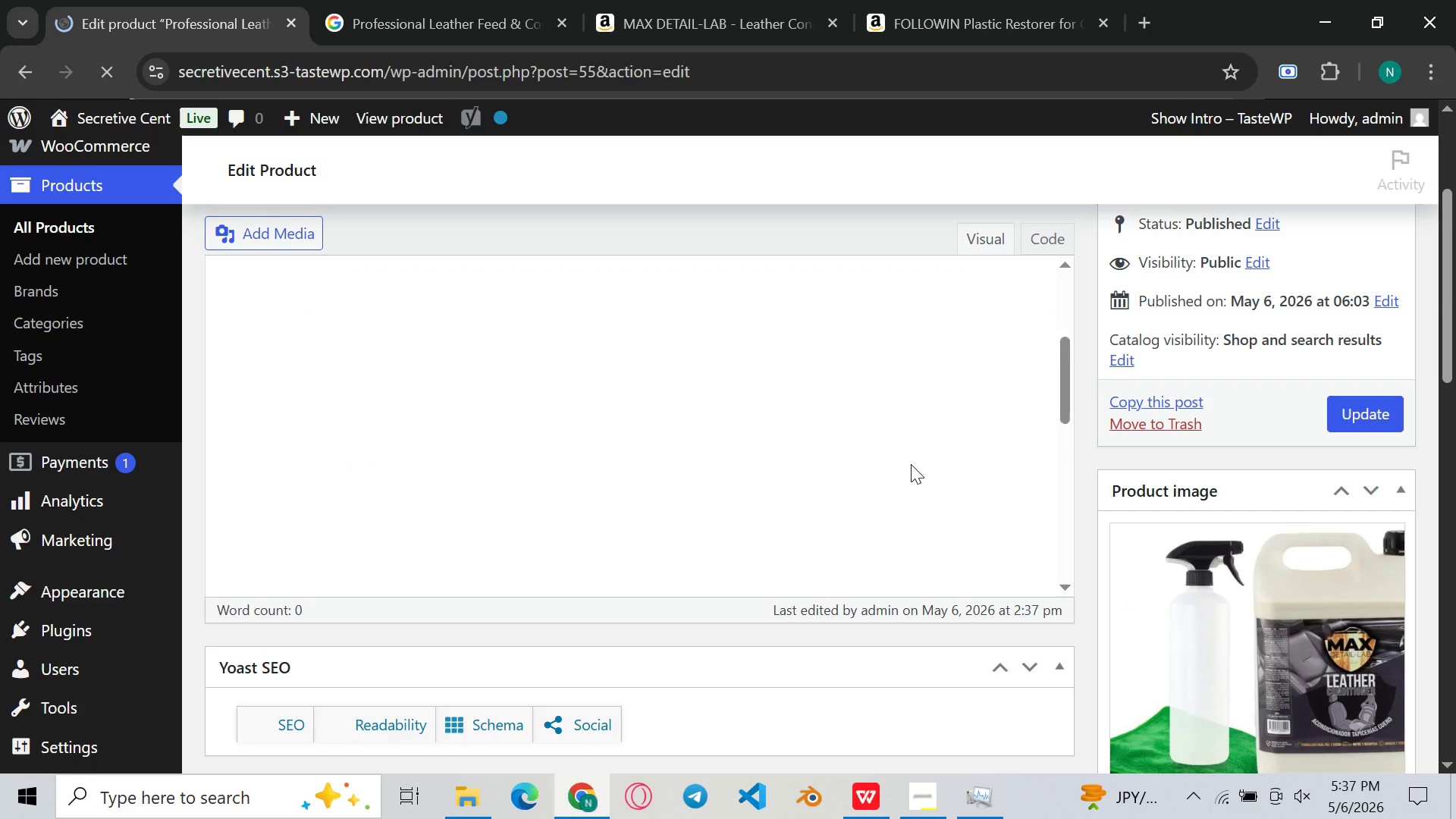 
left_click([1337, 466])
 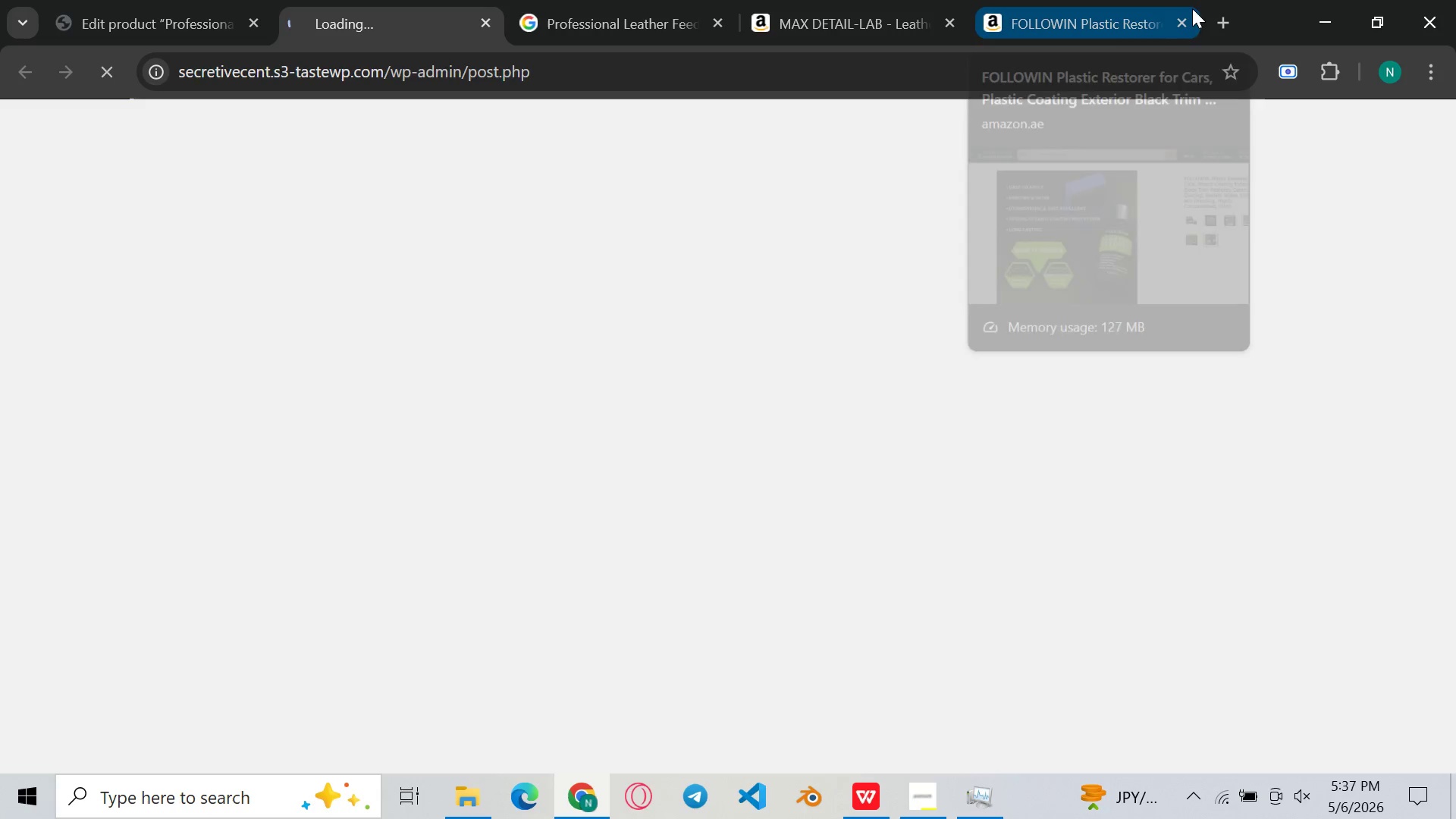 
left_click([1186, 14])
 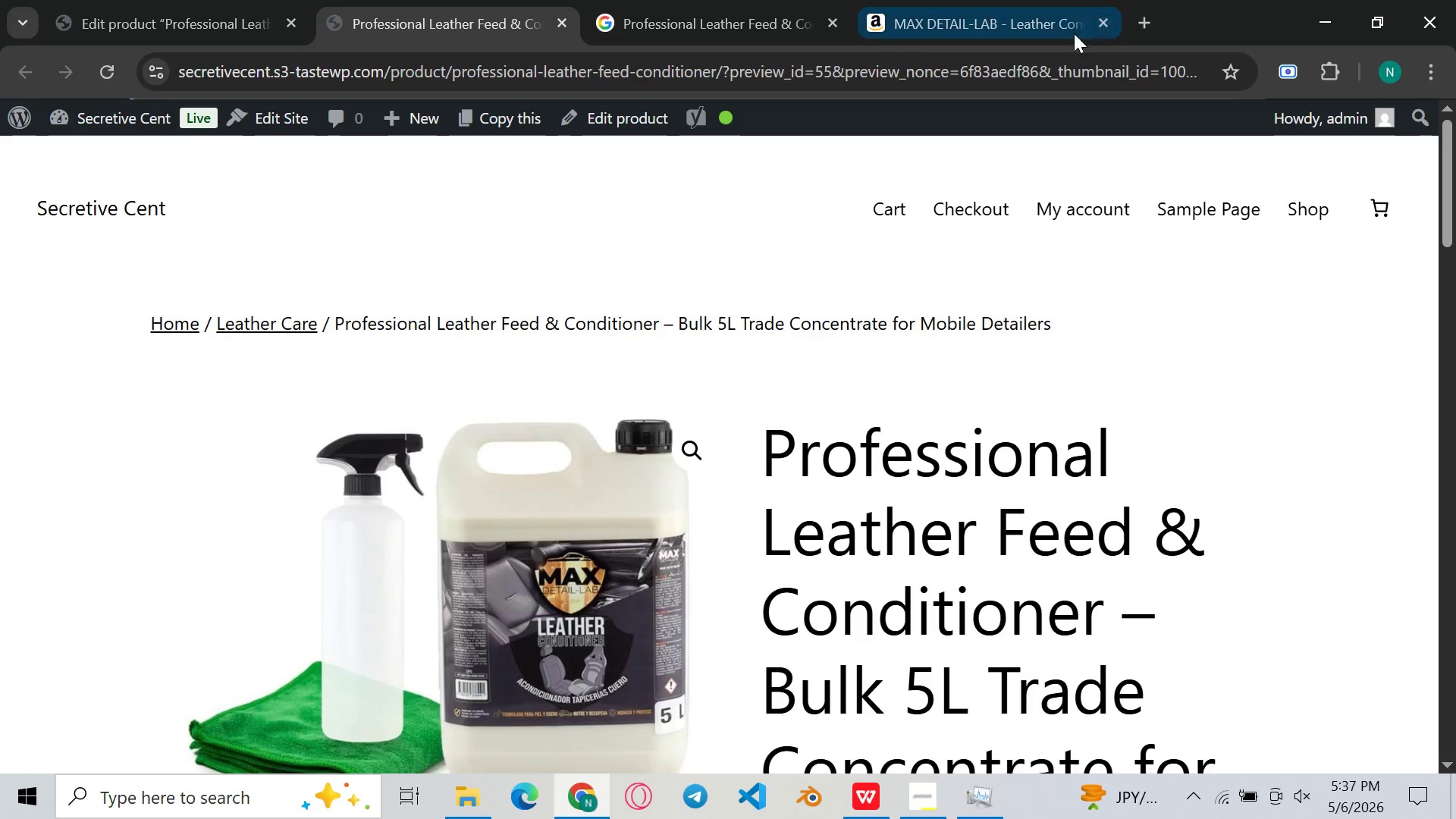 
left_click([494, 0])
 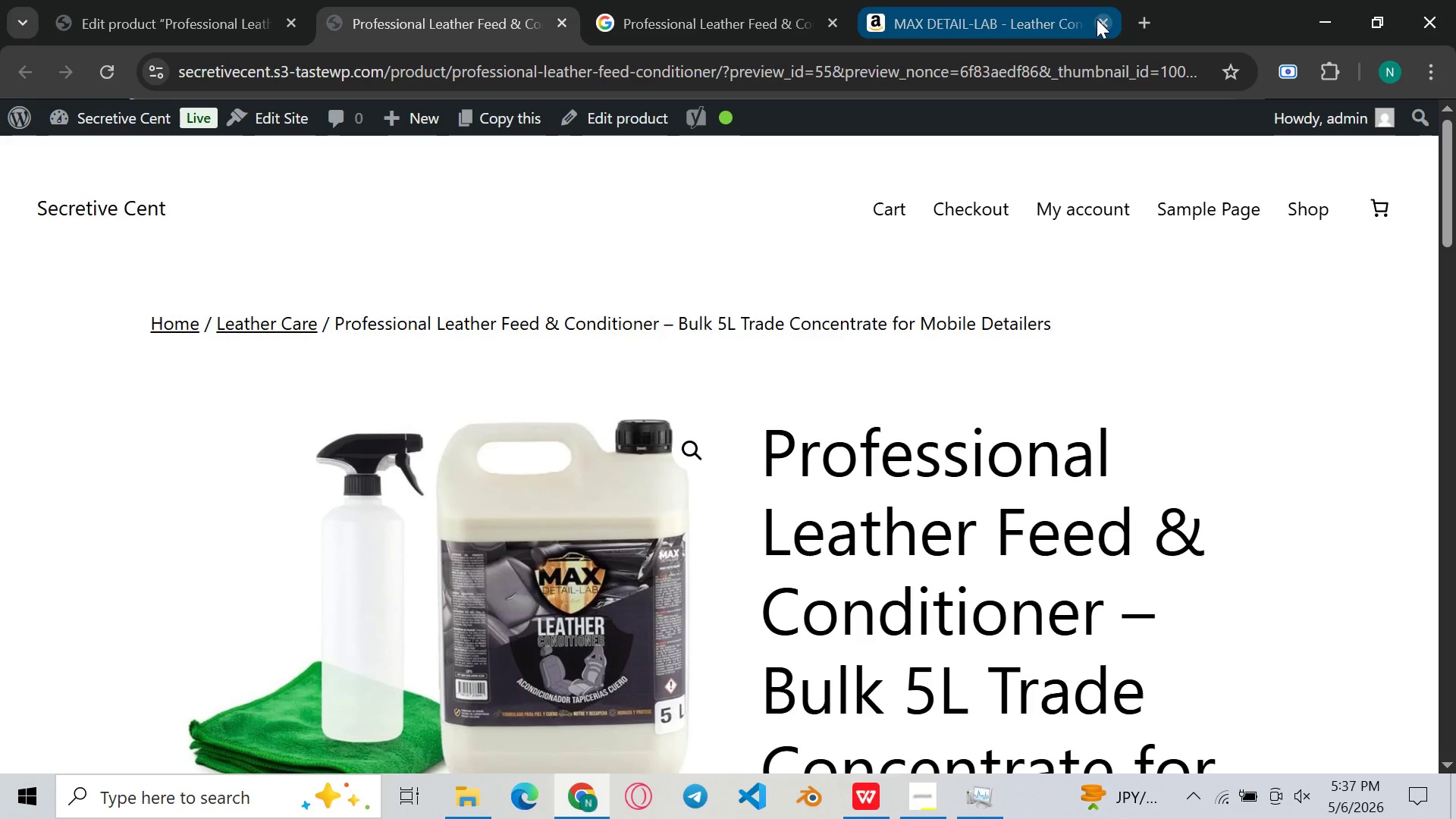 
left_click([1100, 22])
 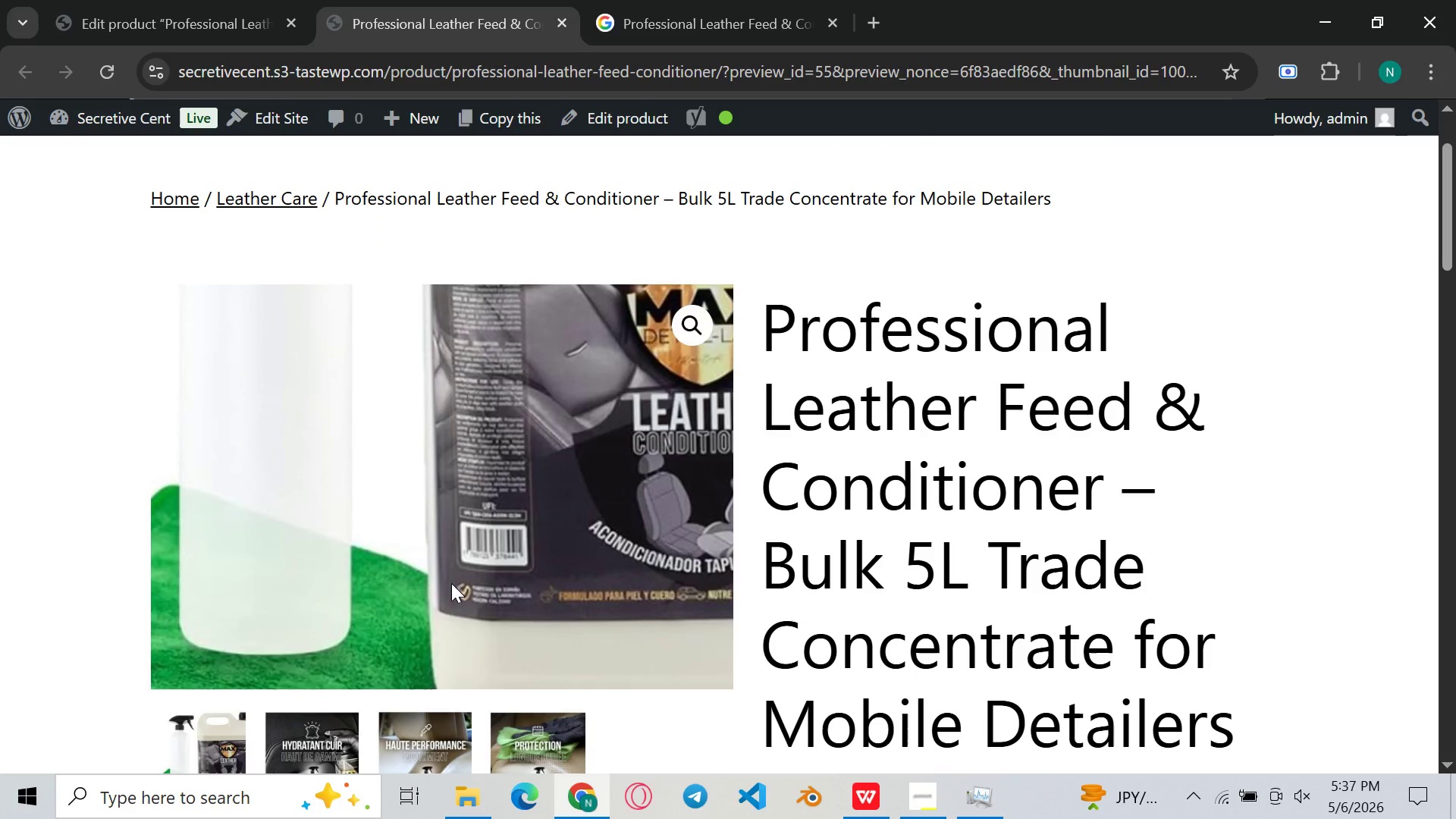 
wait(5.59)
 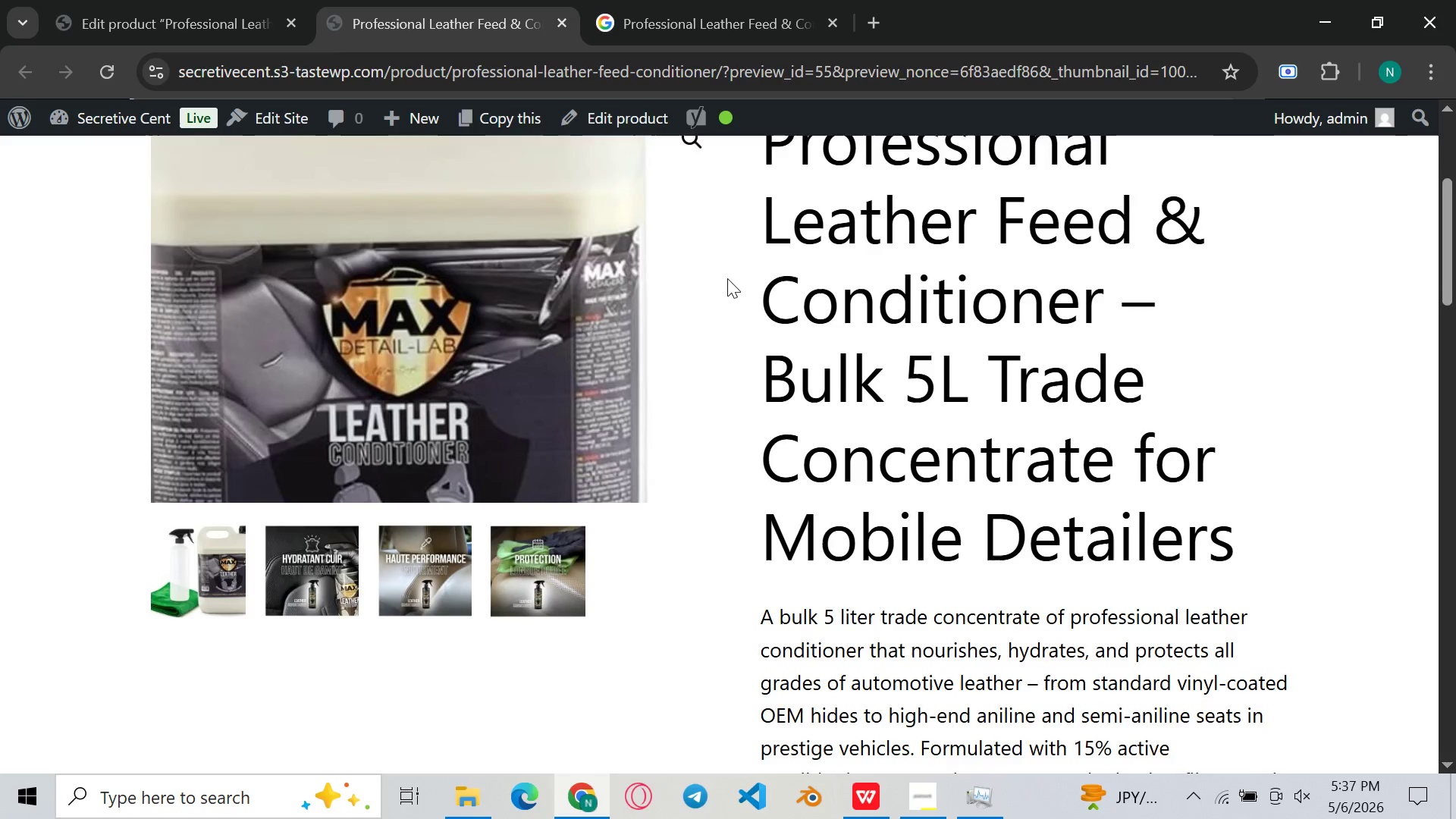 
left_click([208, 648])
 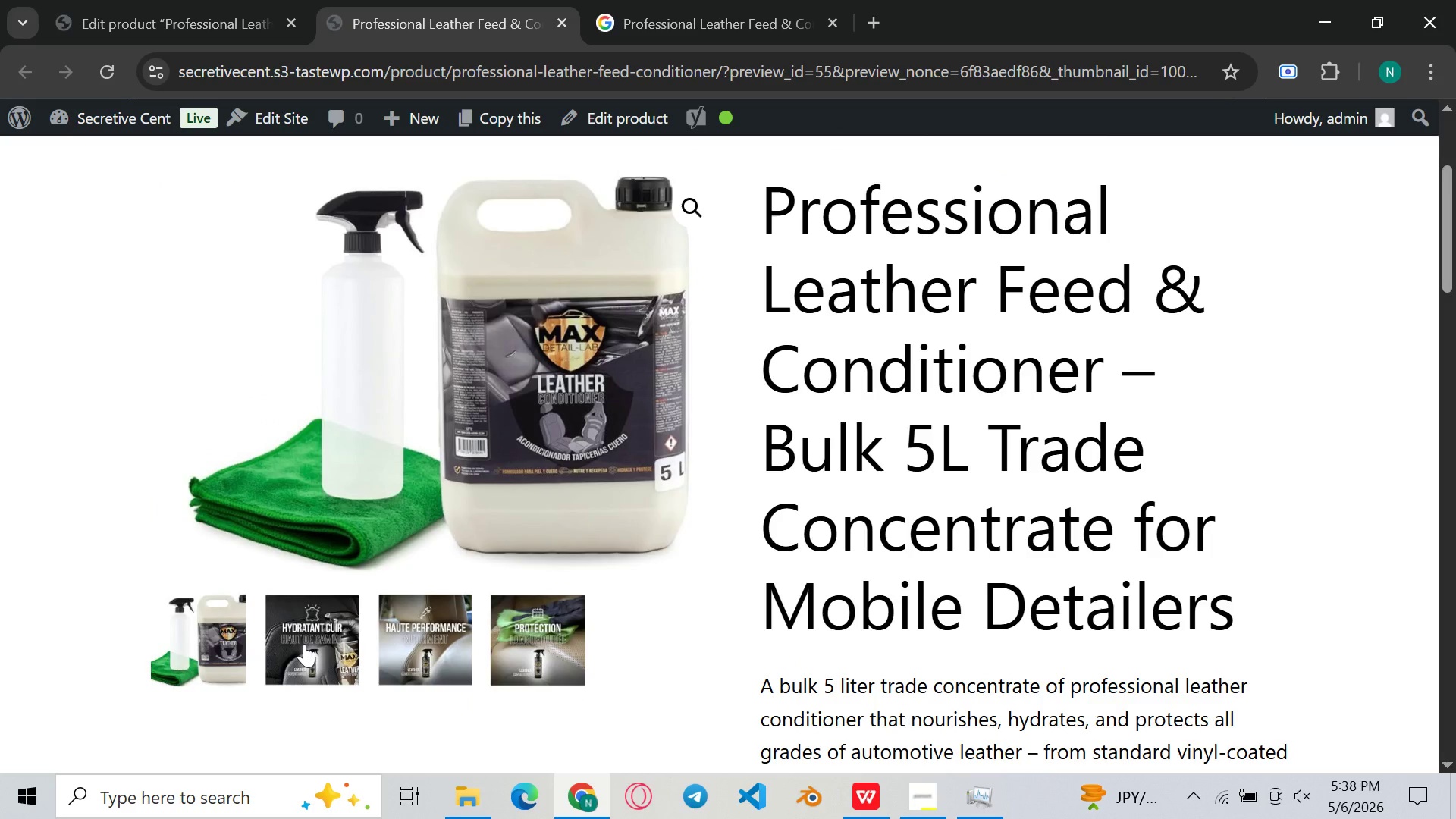 
left_click([304, 644])
 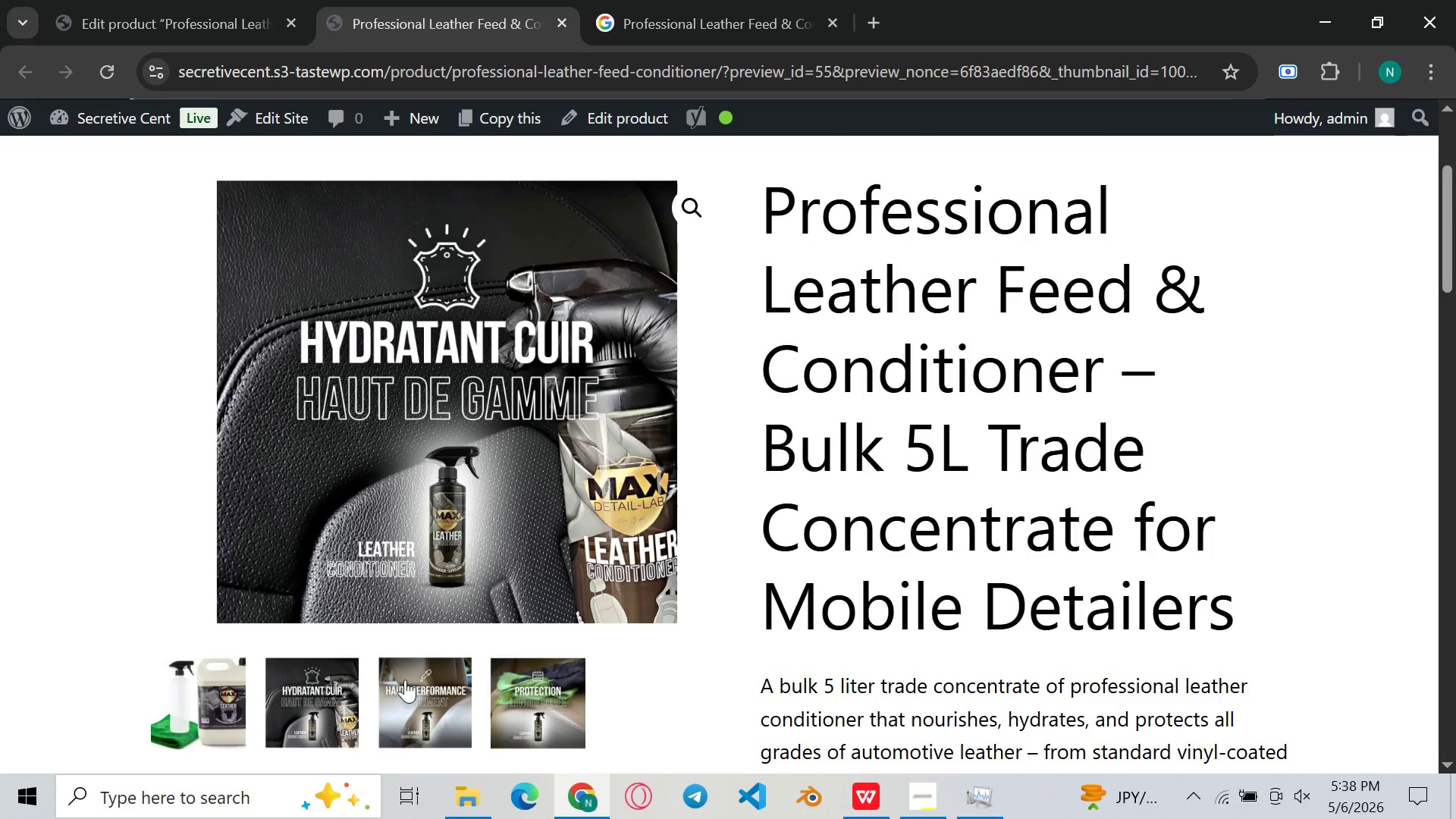 
left_click([413, 686])
 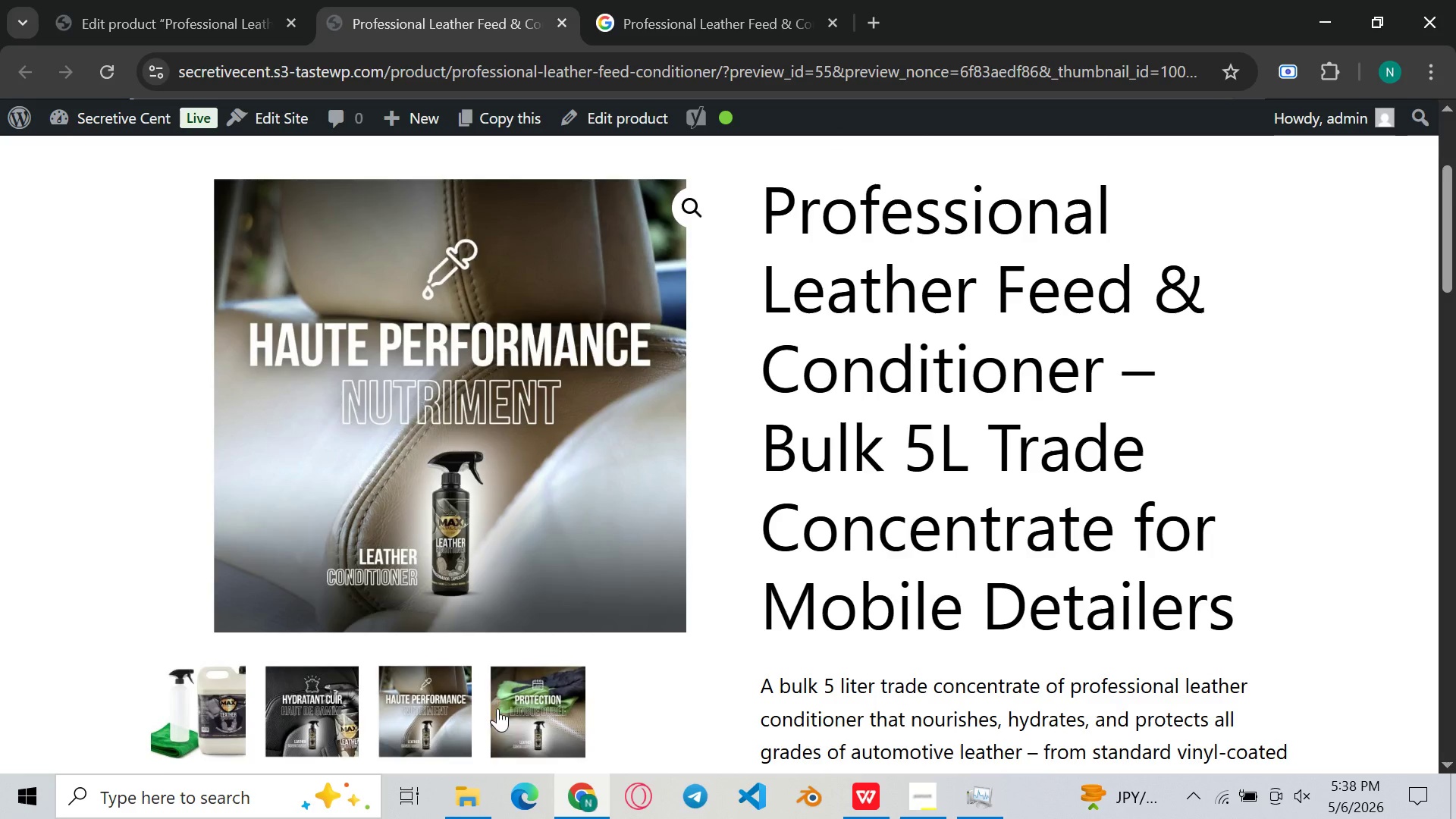 
left_click([510, 712])
 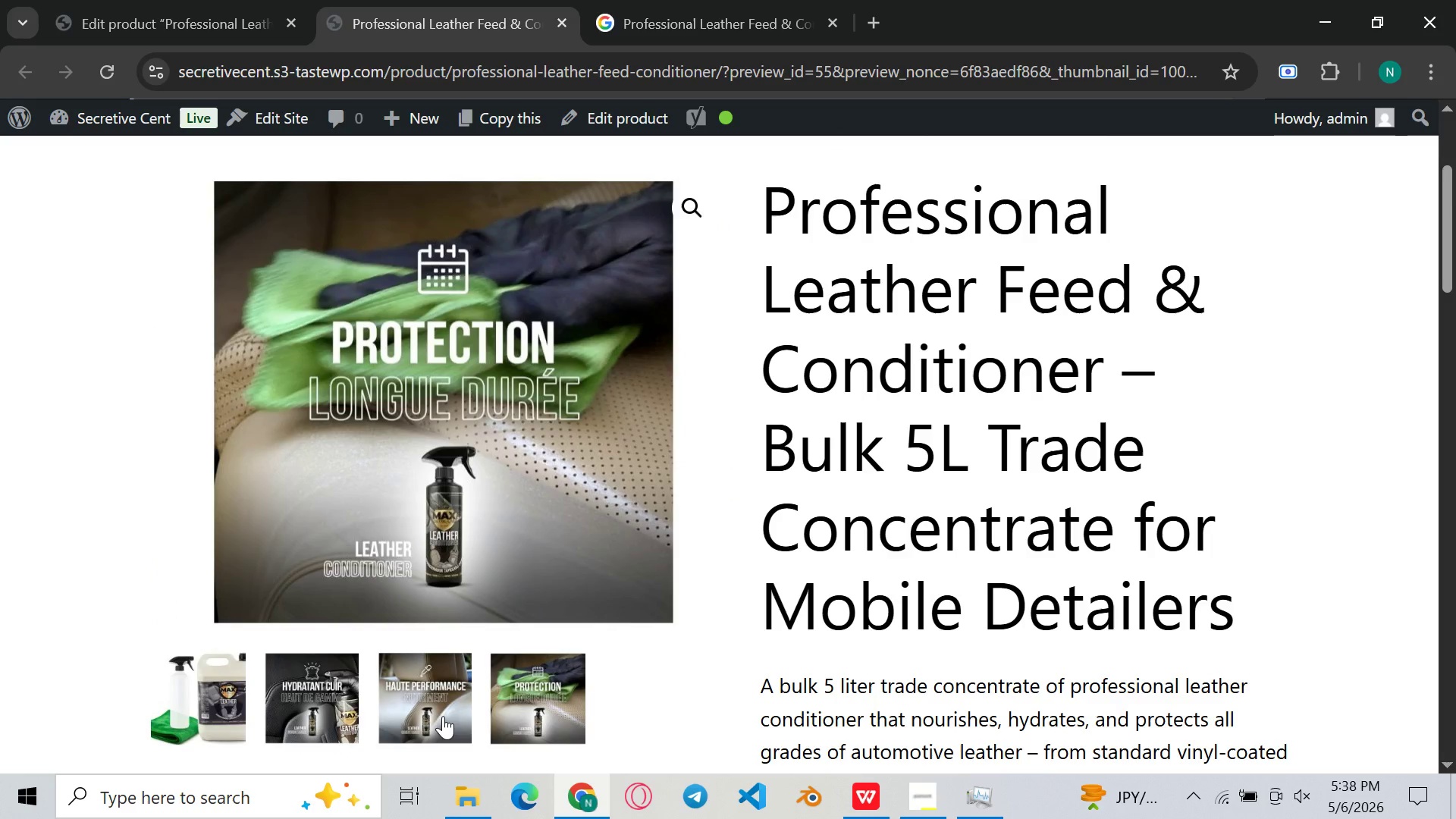 
left_click([443, 716])
 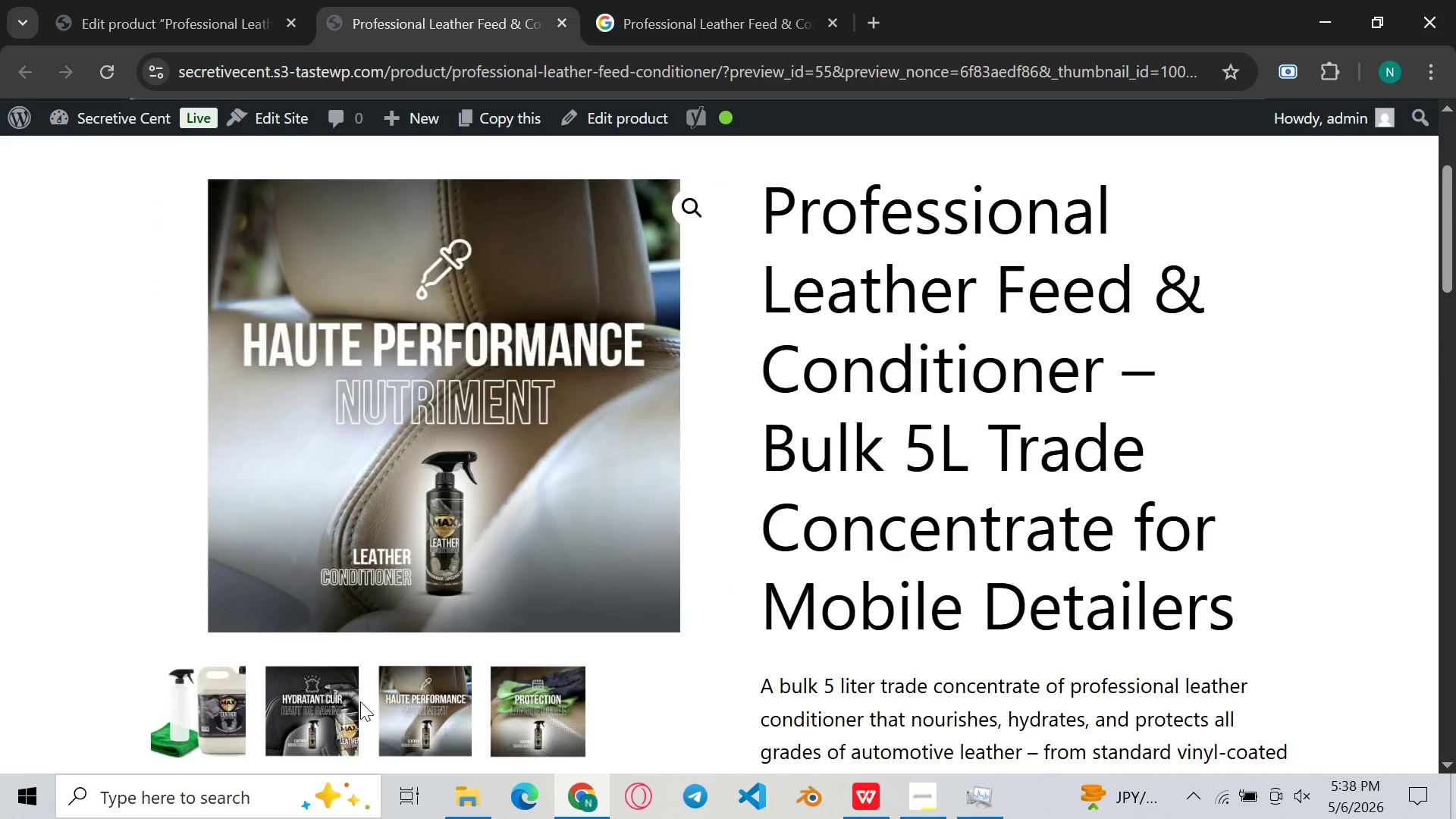 
left_click([360, 701])
 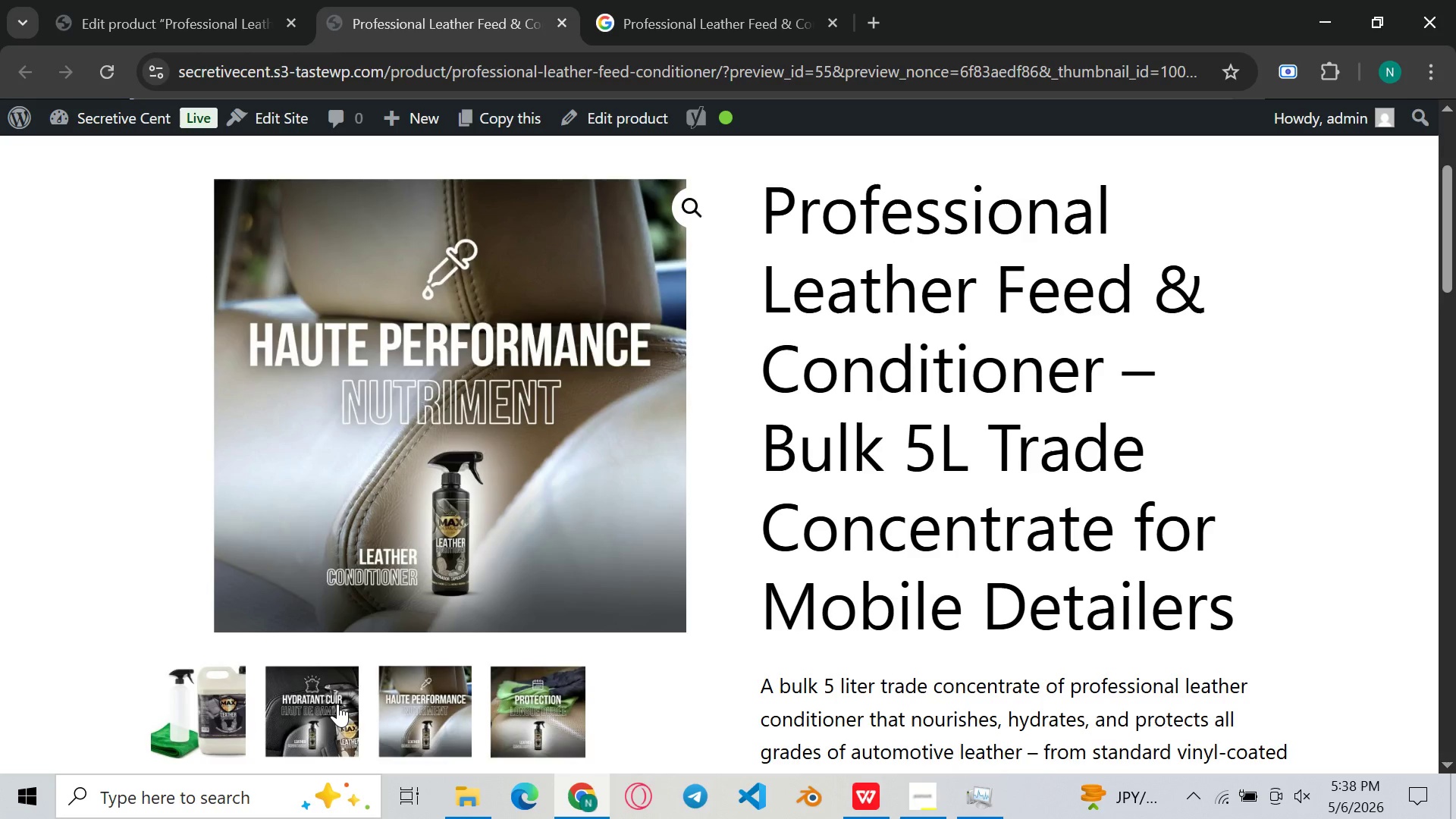 
left_click([337, 704])
 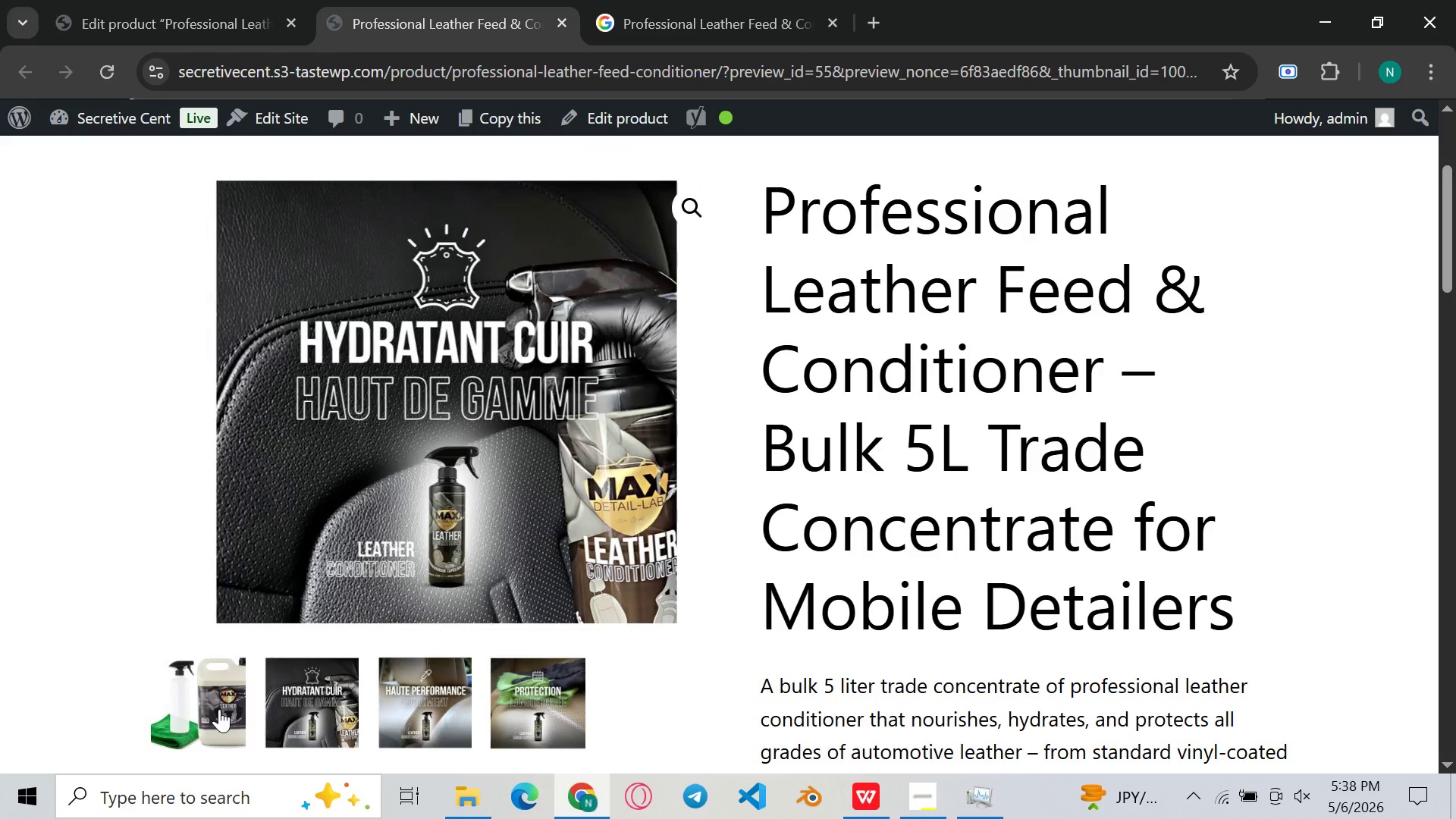 
left_click([219, 709])
 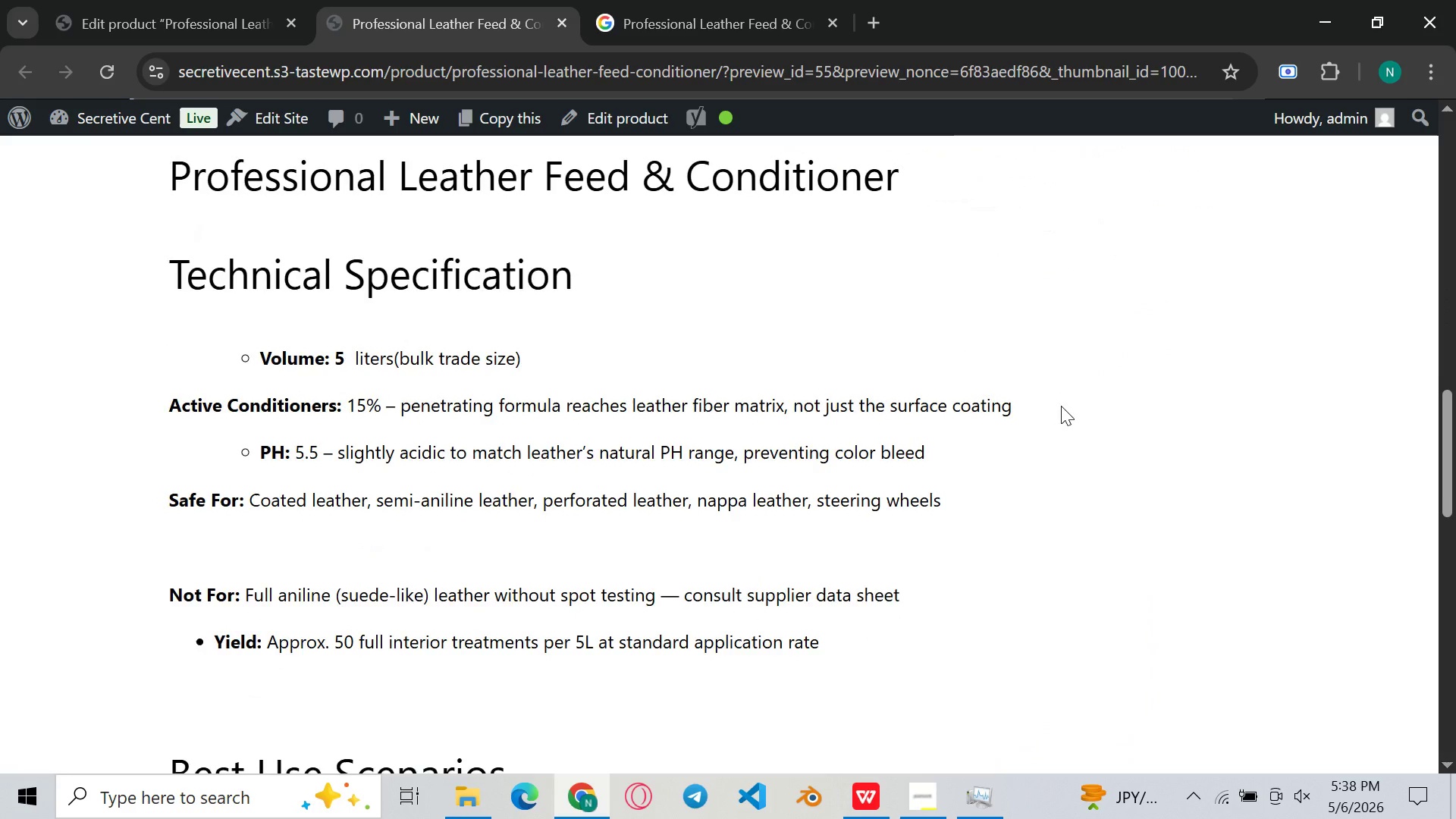 
wait(8.33)
 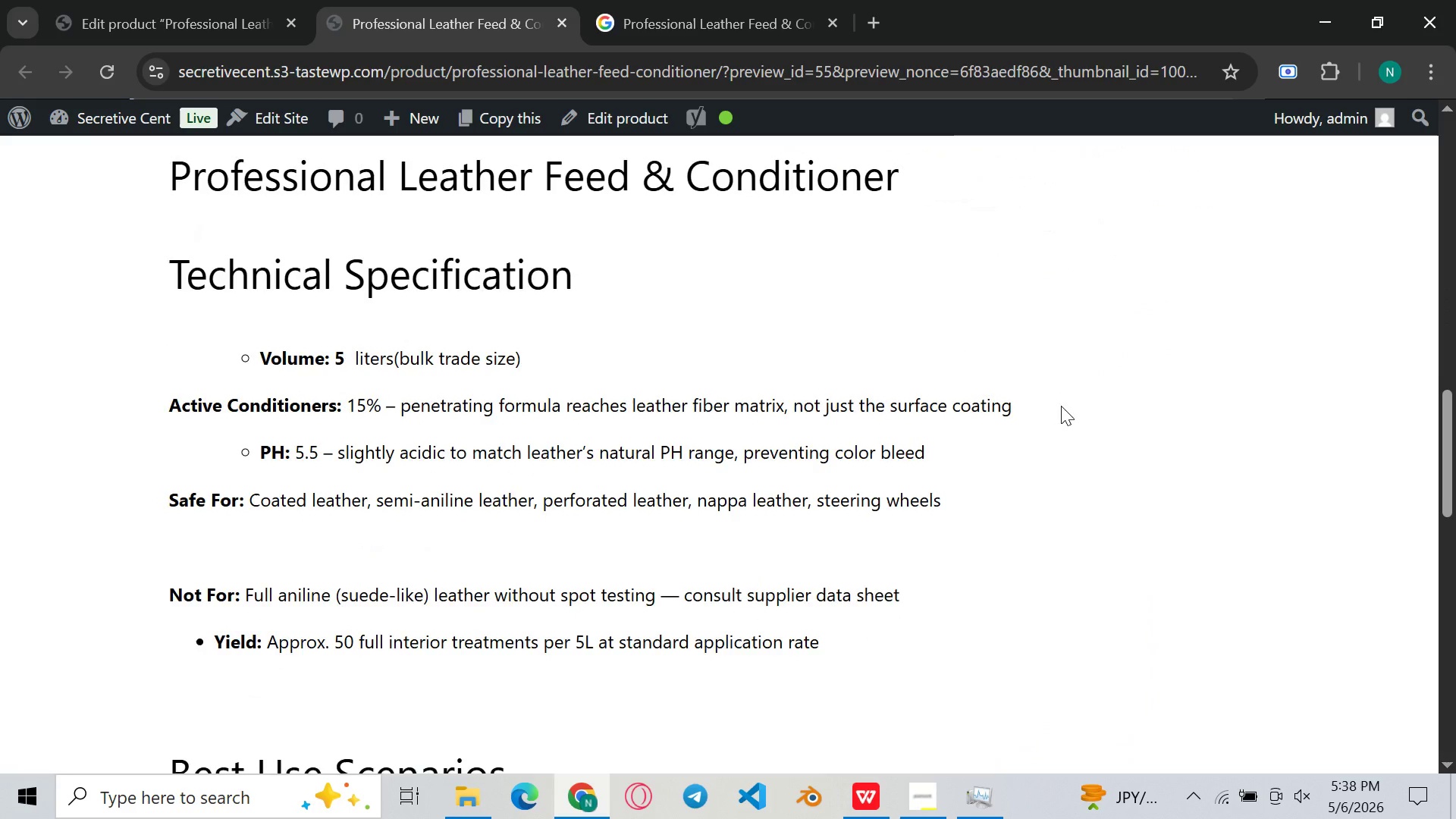 
left_click([287, 0])
 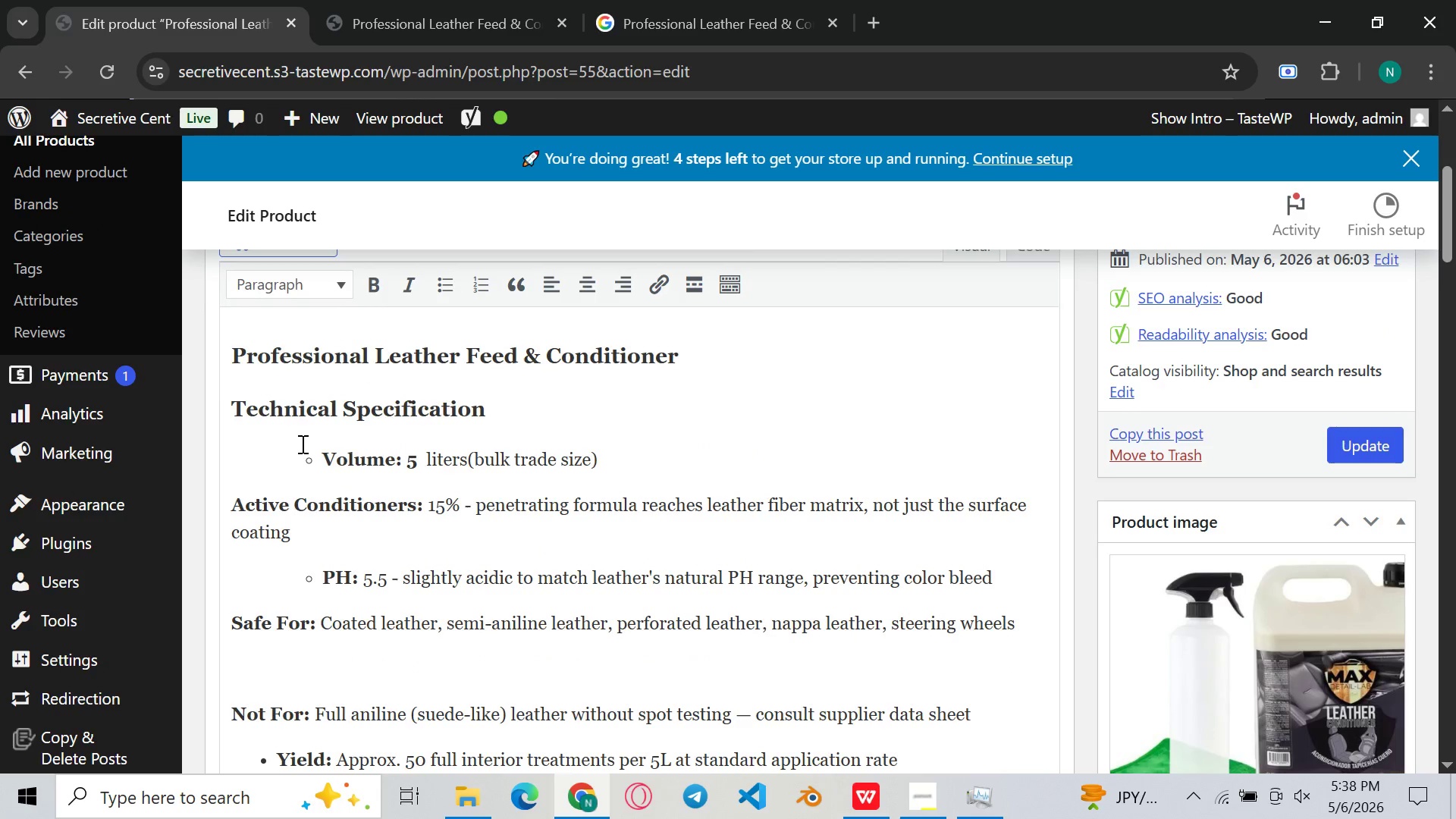 
left_click([316, 449])
 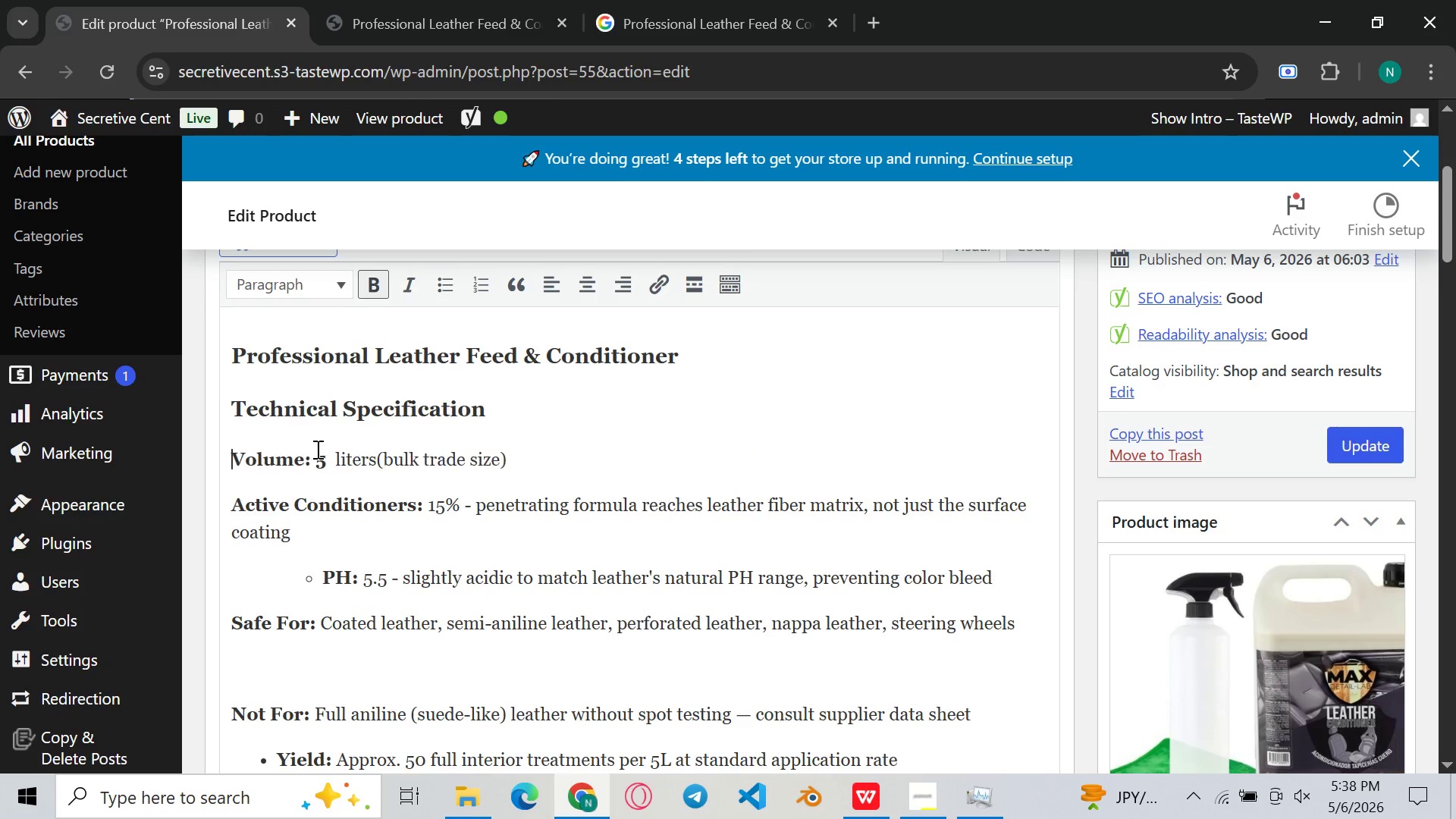 
key(Backspace)
 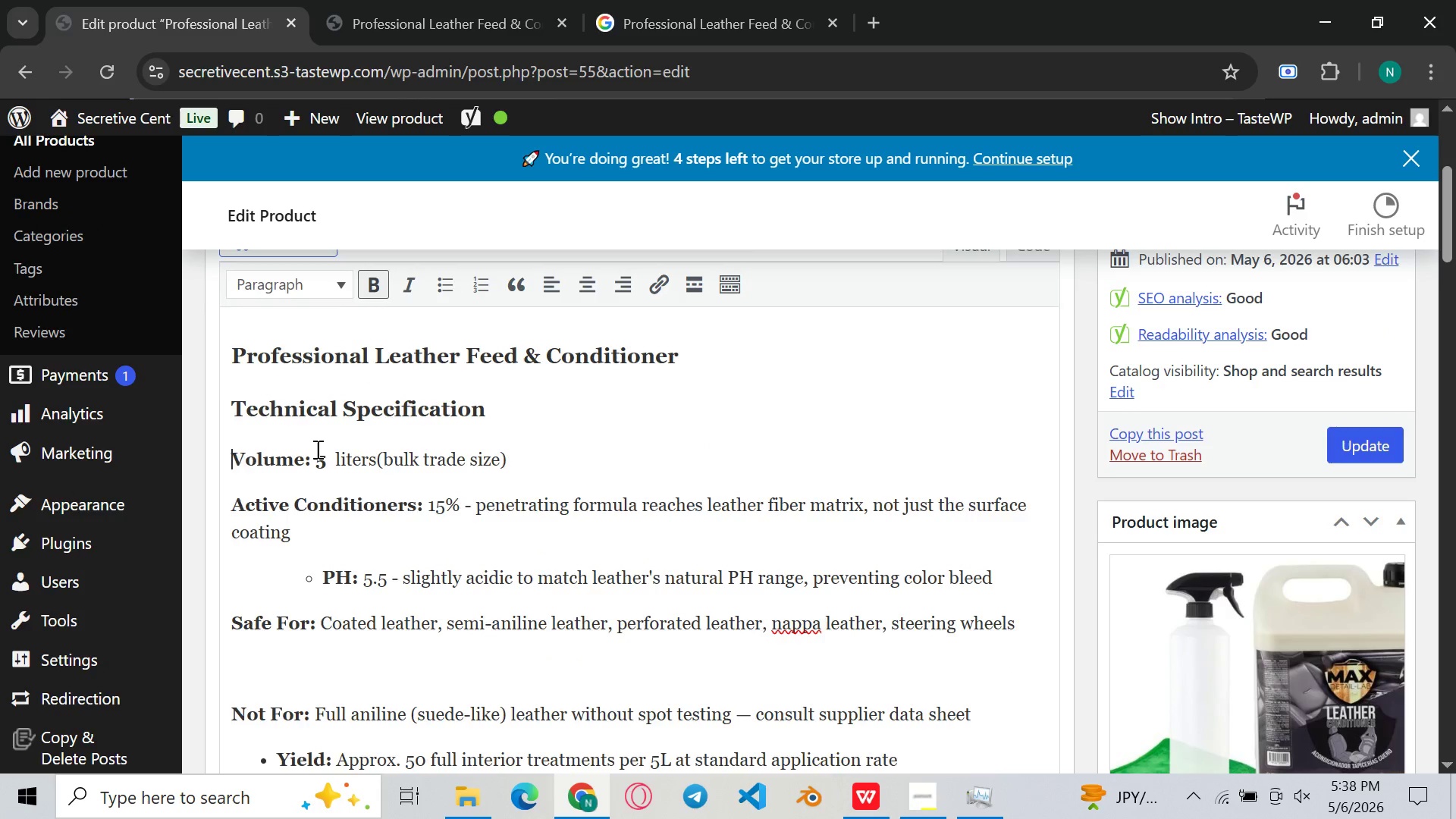 
key(Backspace)
 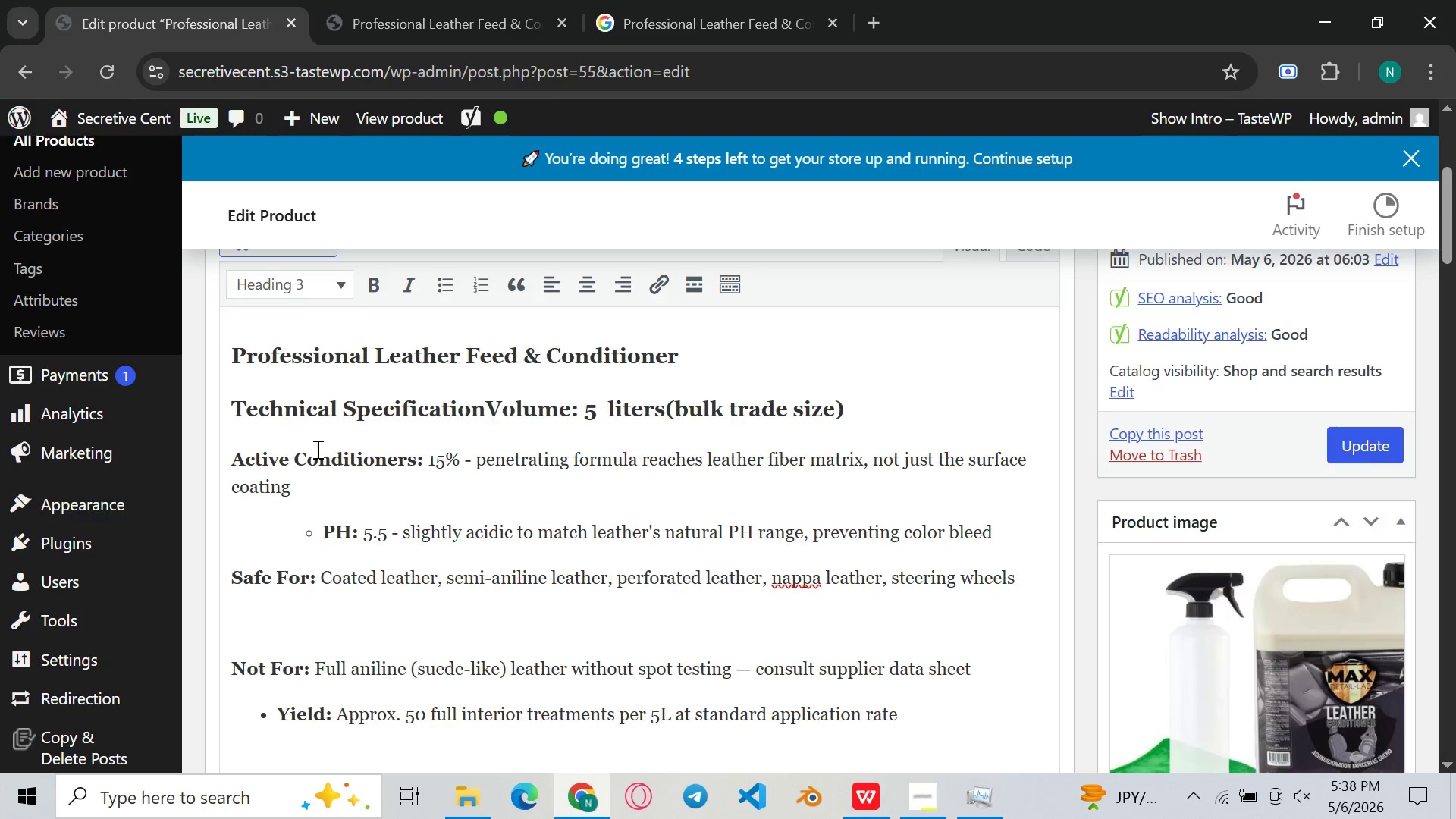 
key(Enter)
 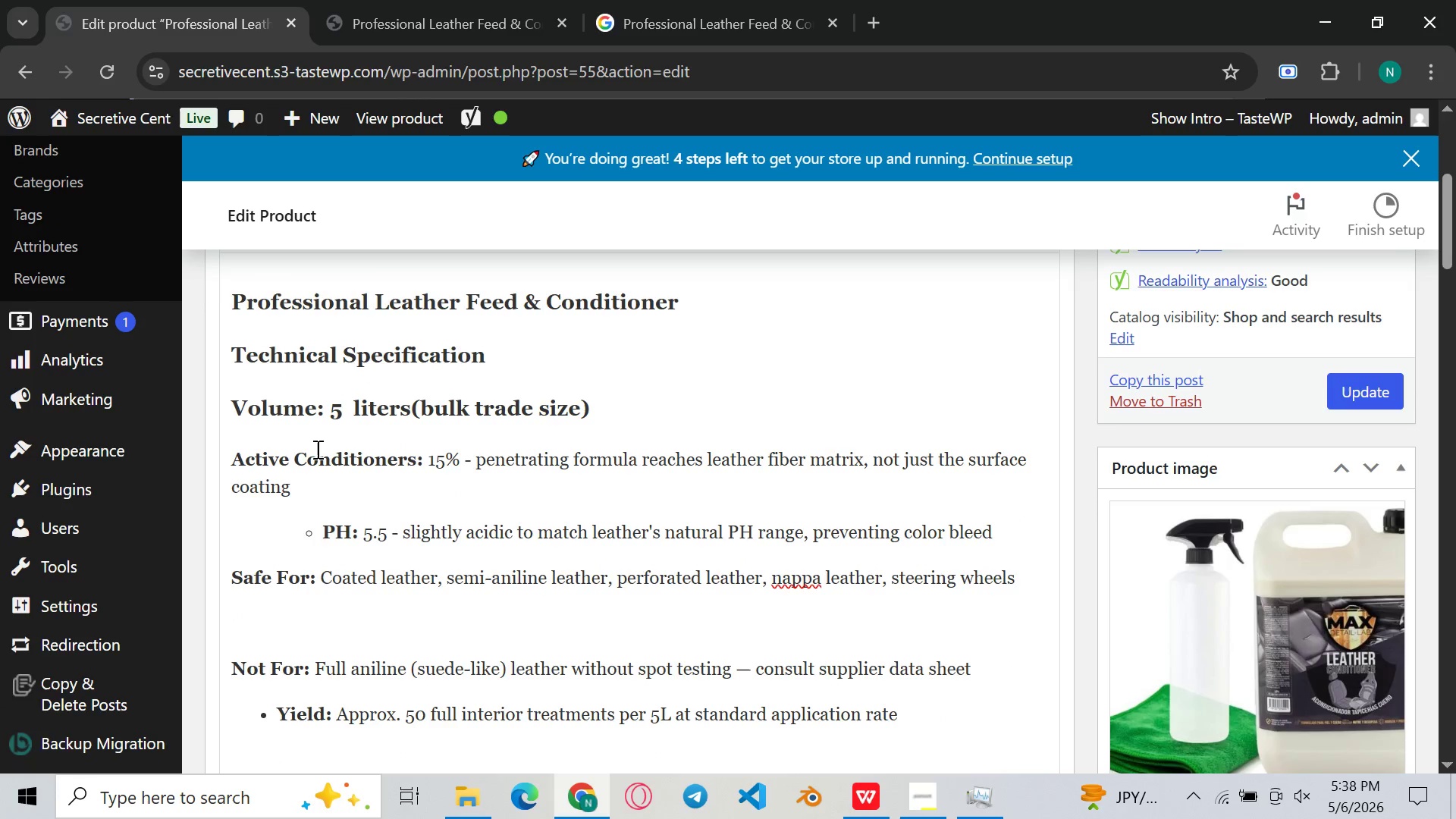 
key(Control+Z)
 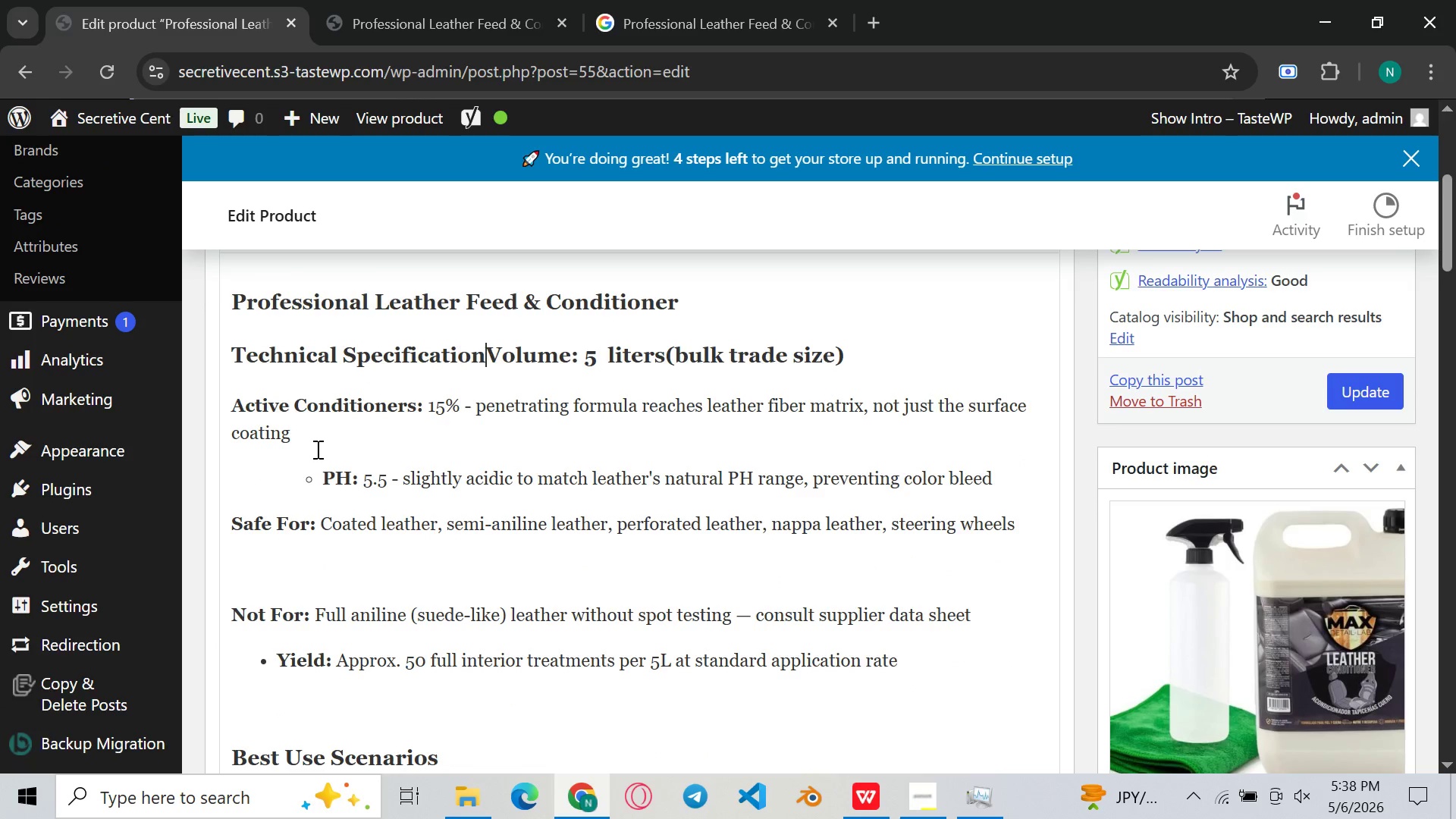 
key(Control+ControlLeft)
 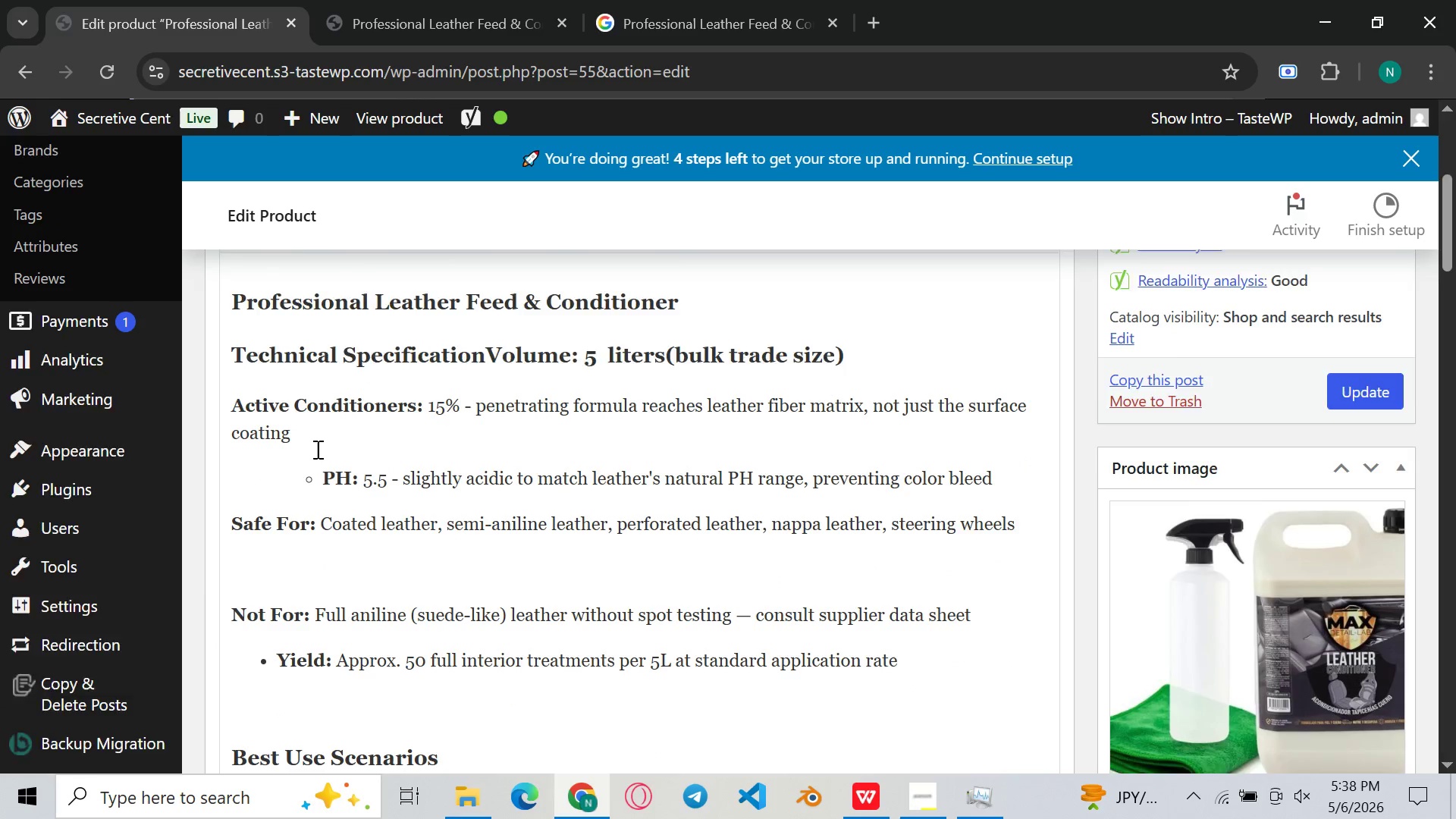 
key(Control+ControlLeft)
 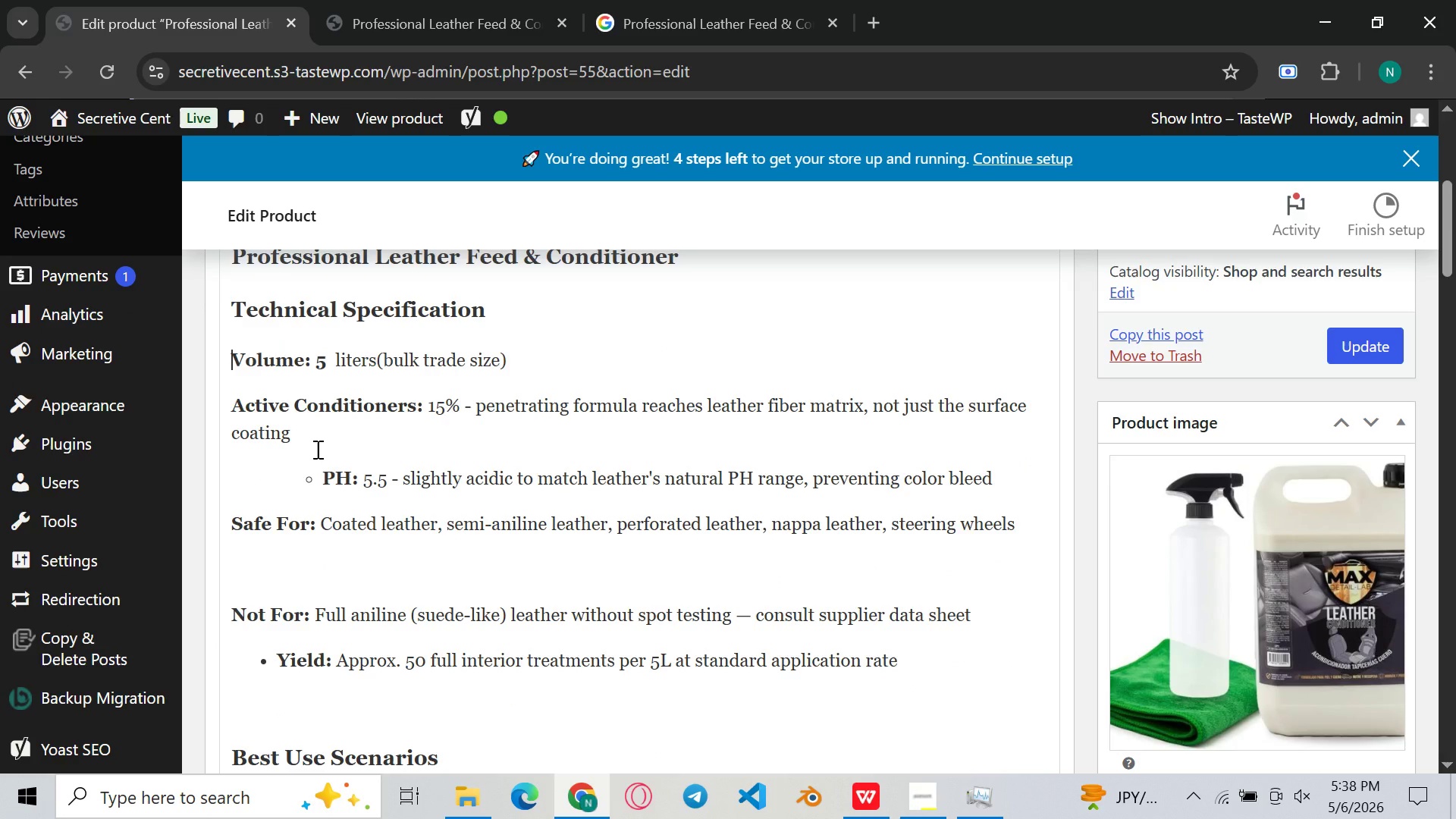 
key(Control+Z)
 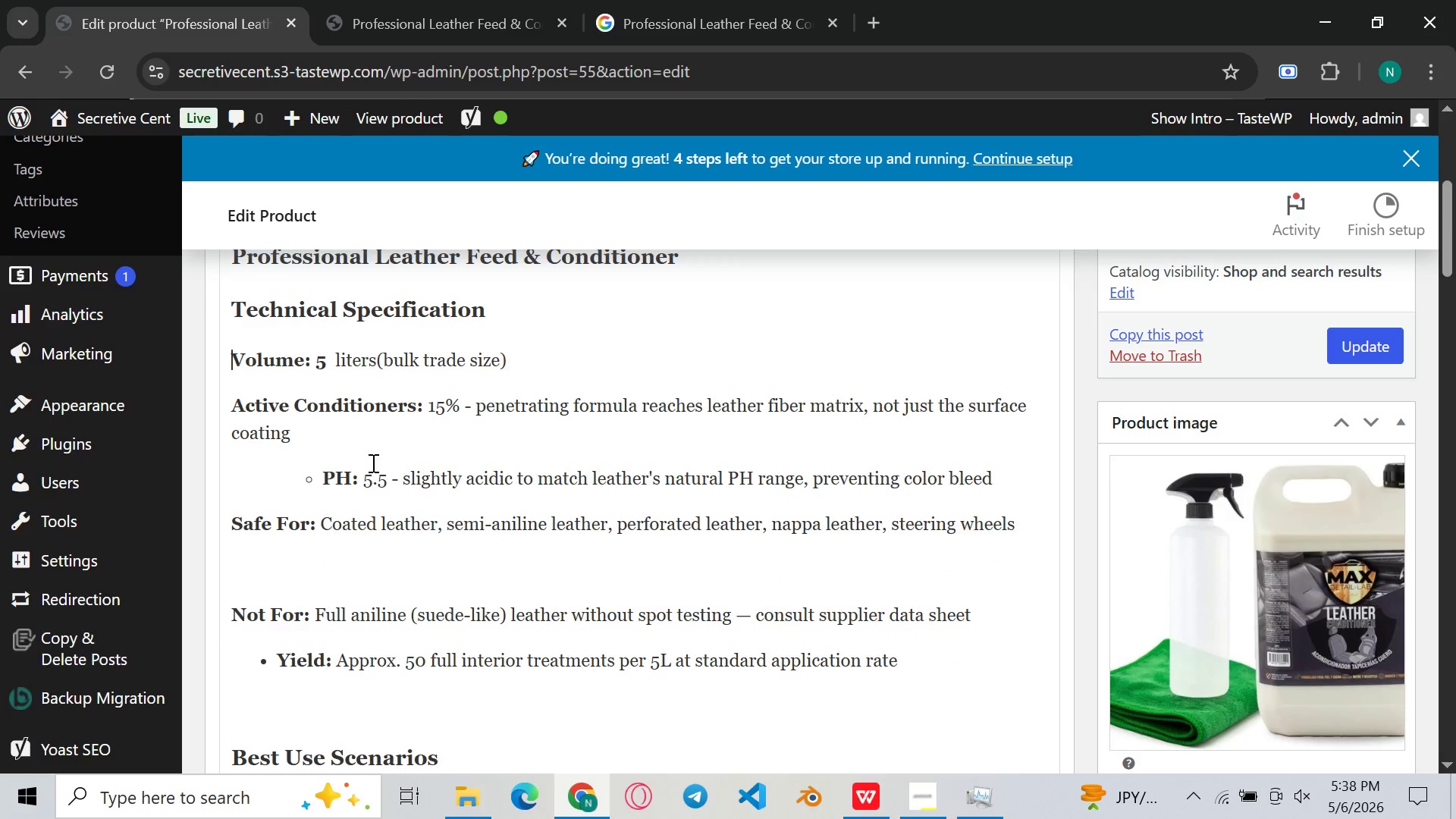 
left_click([325, 484])
 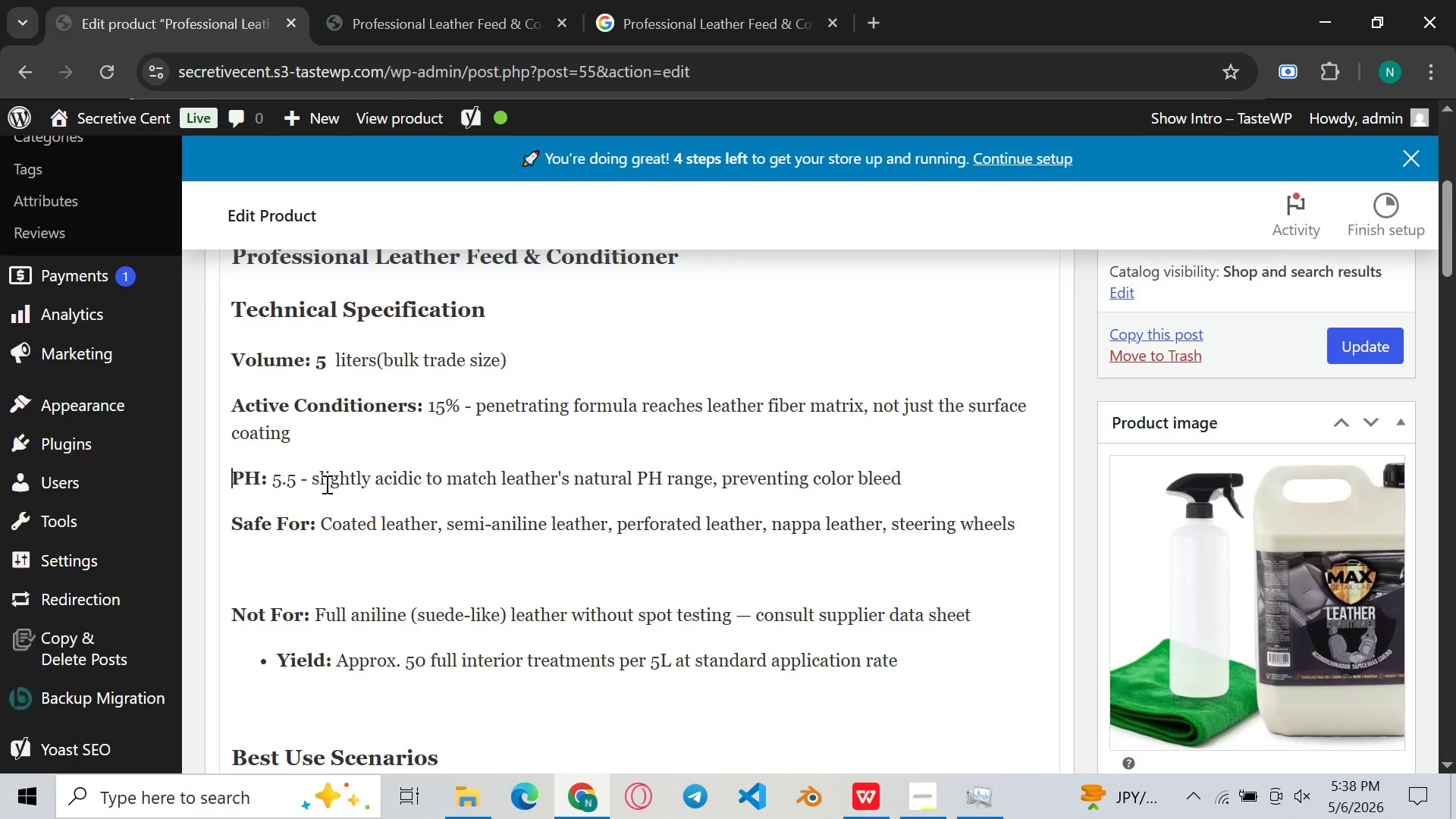 
key(Backspace)
 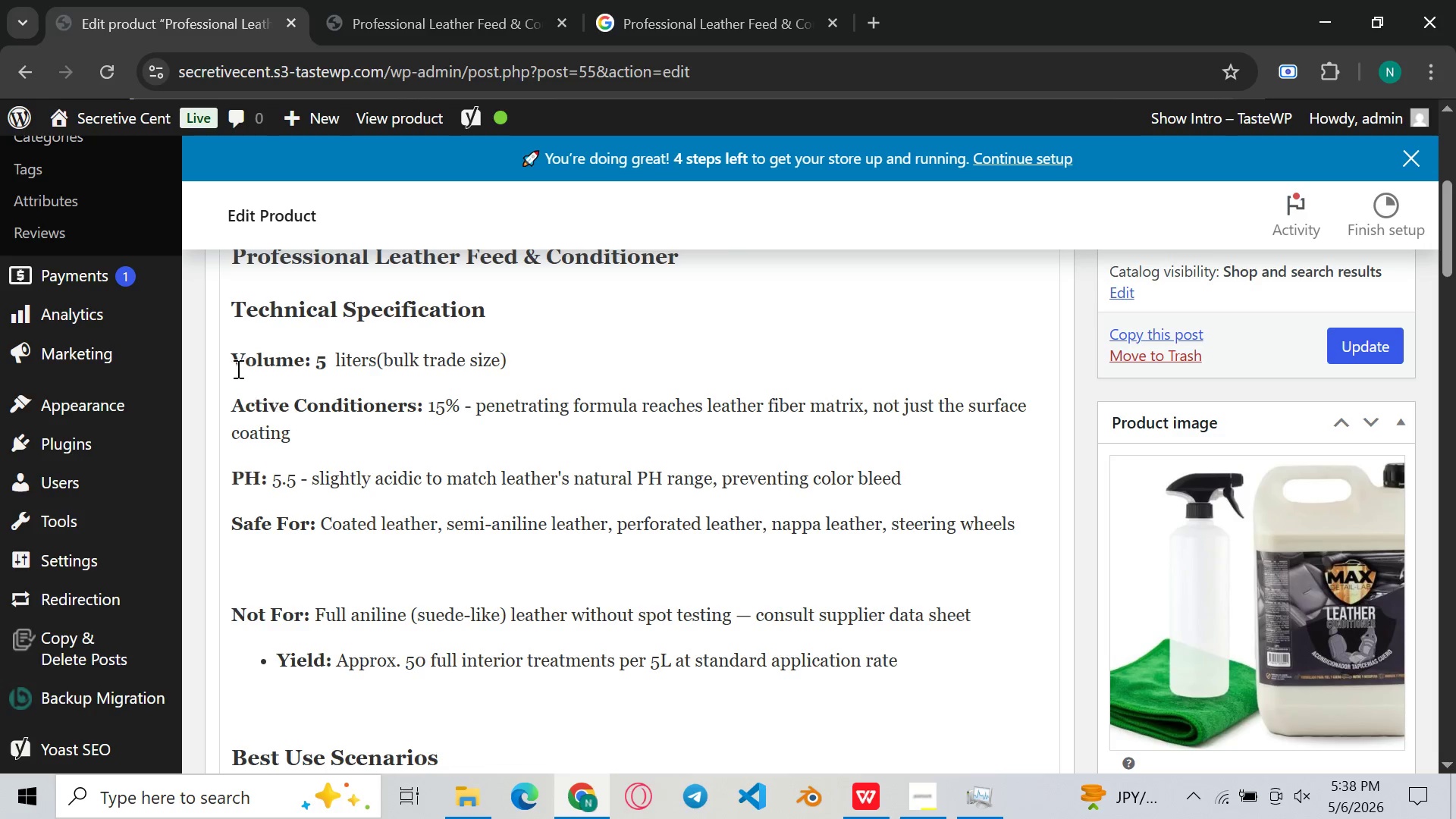 
left_click([233, 368])
 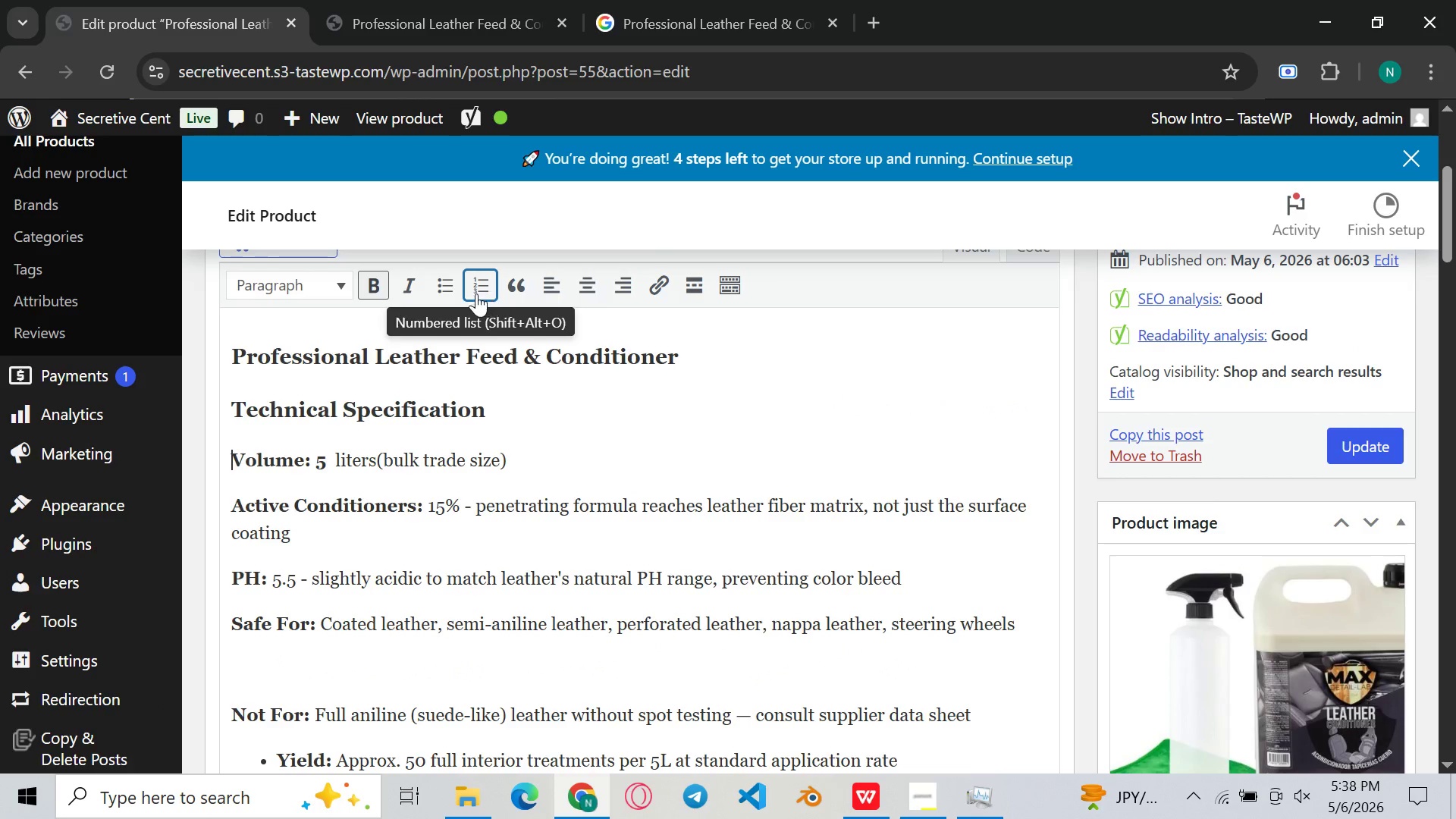 
left_click([441, 294])
 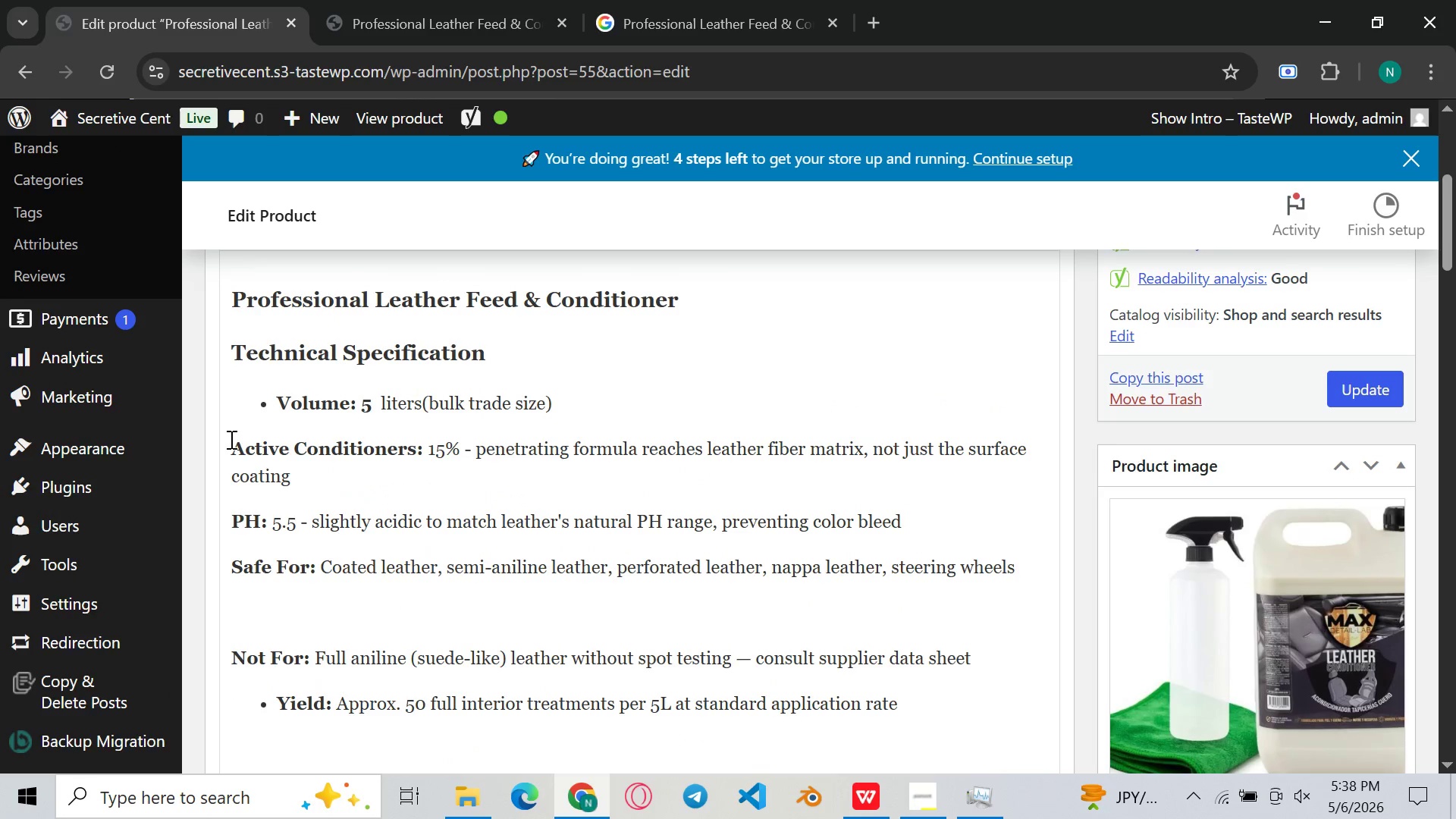 
left_click([230, 435])
 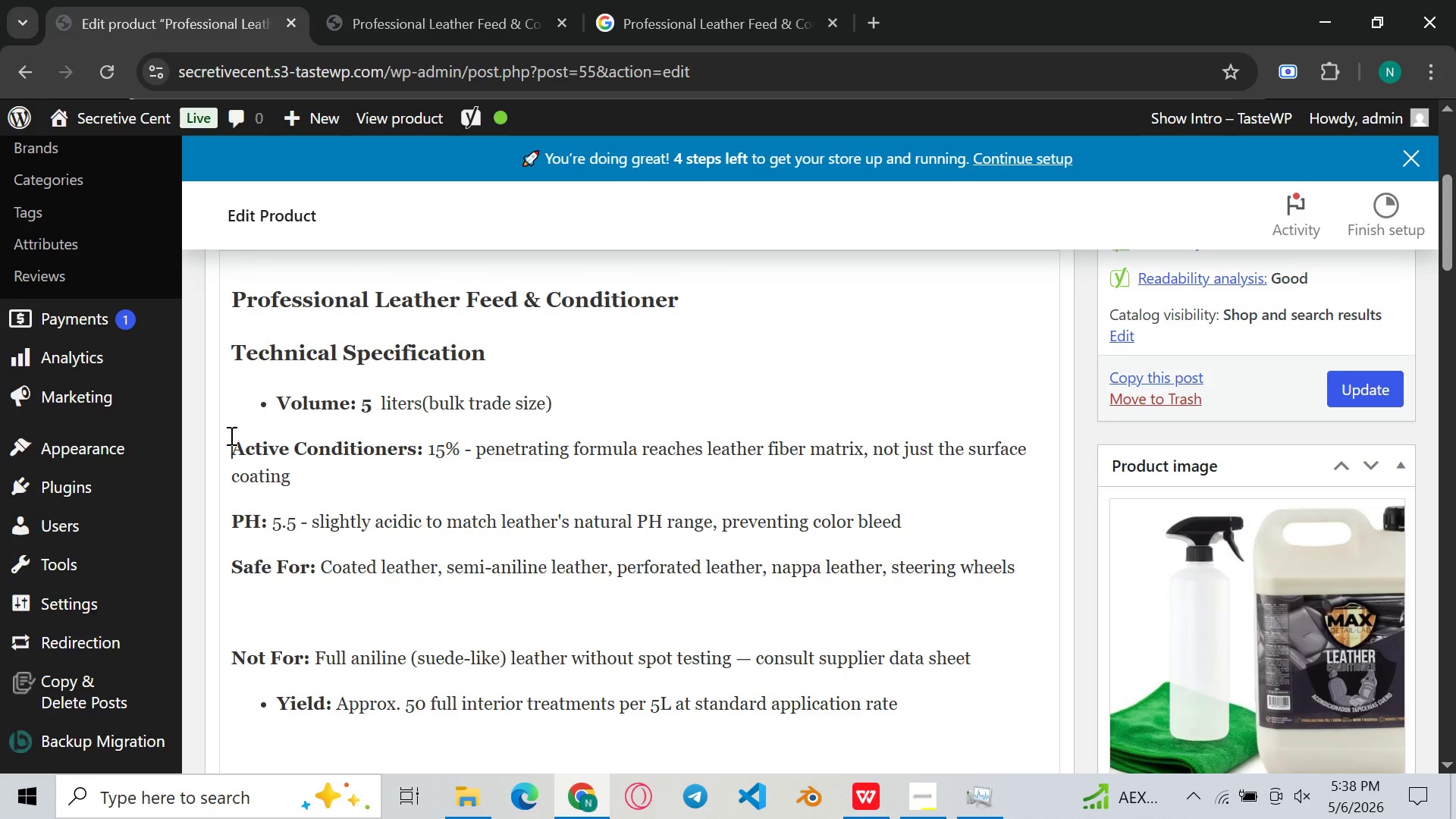 
key(Backspace)
 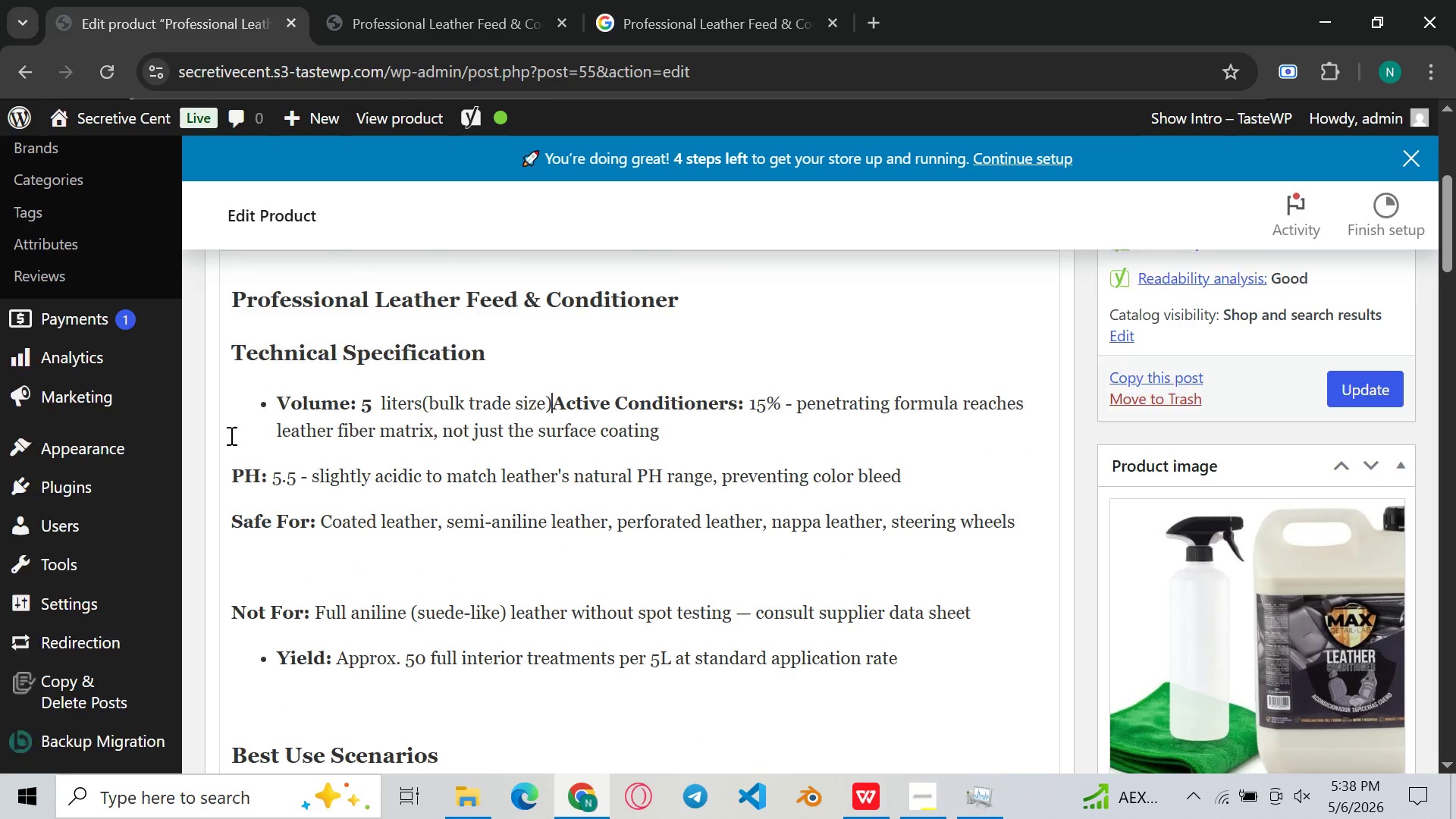 
key(Enter)
 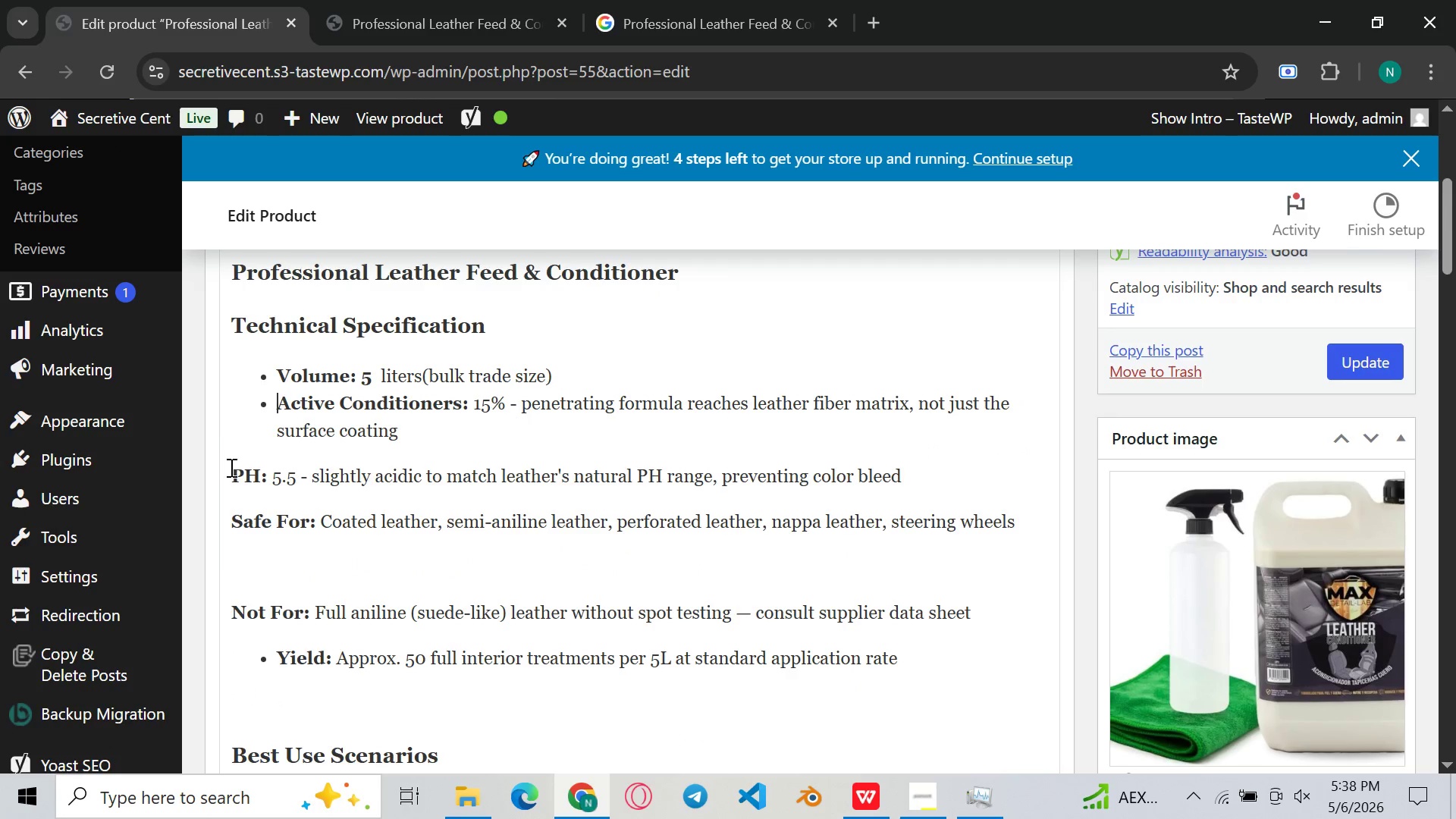 
left_click([231, 474])
 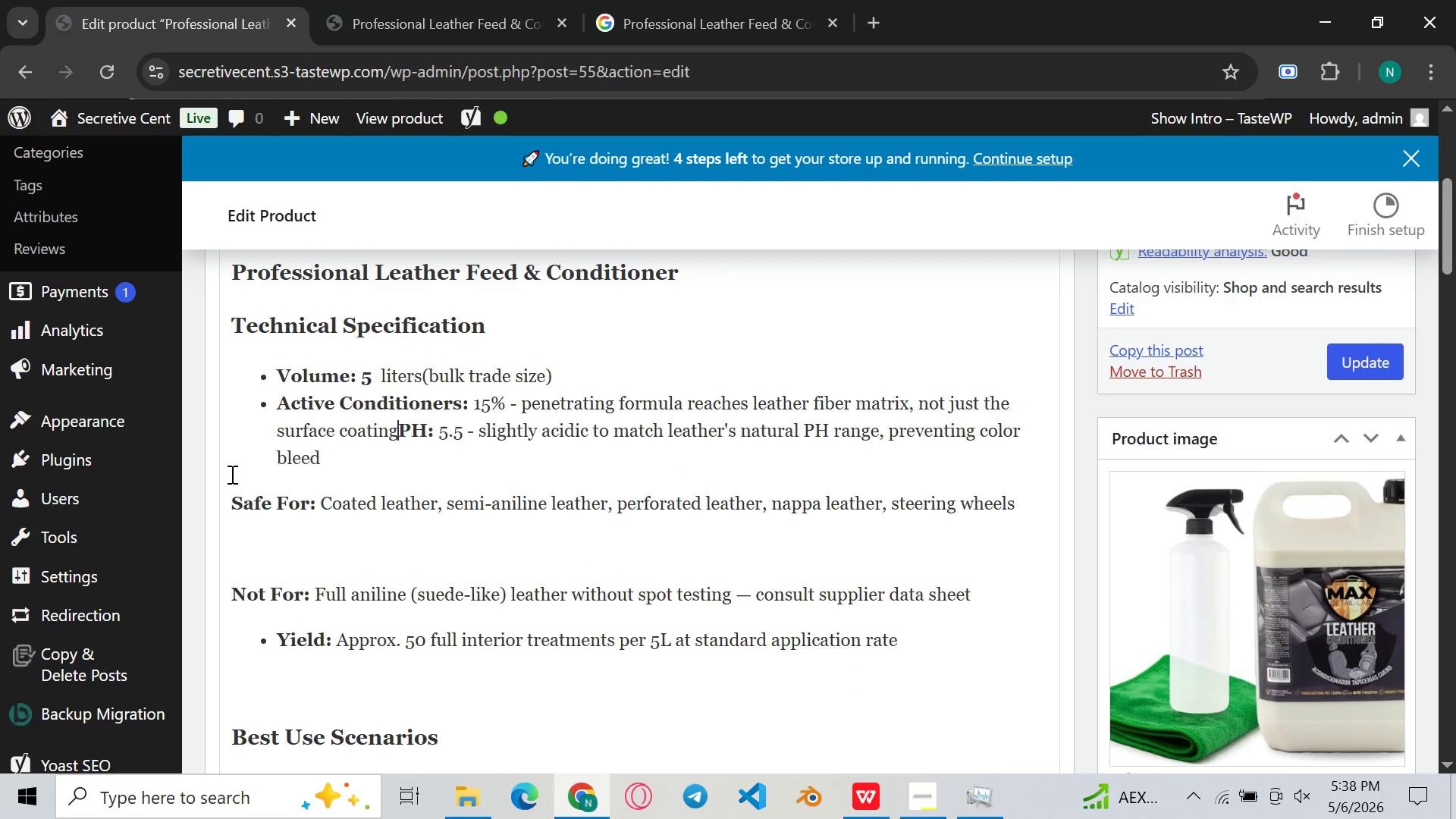 
key(Backspace)
 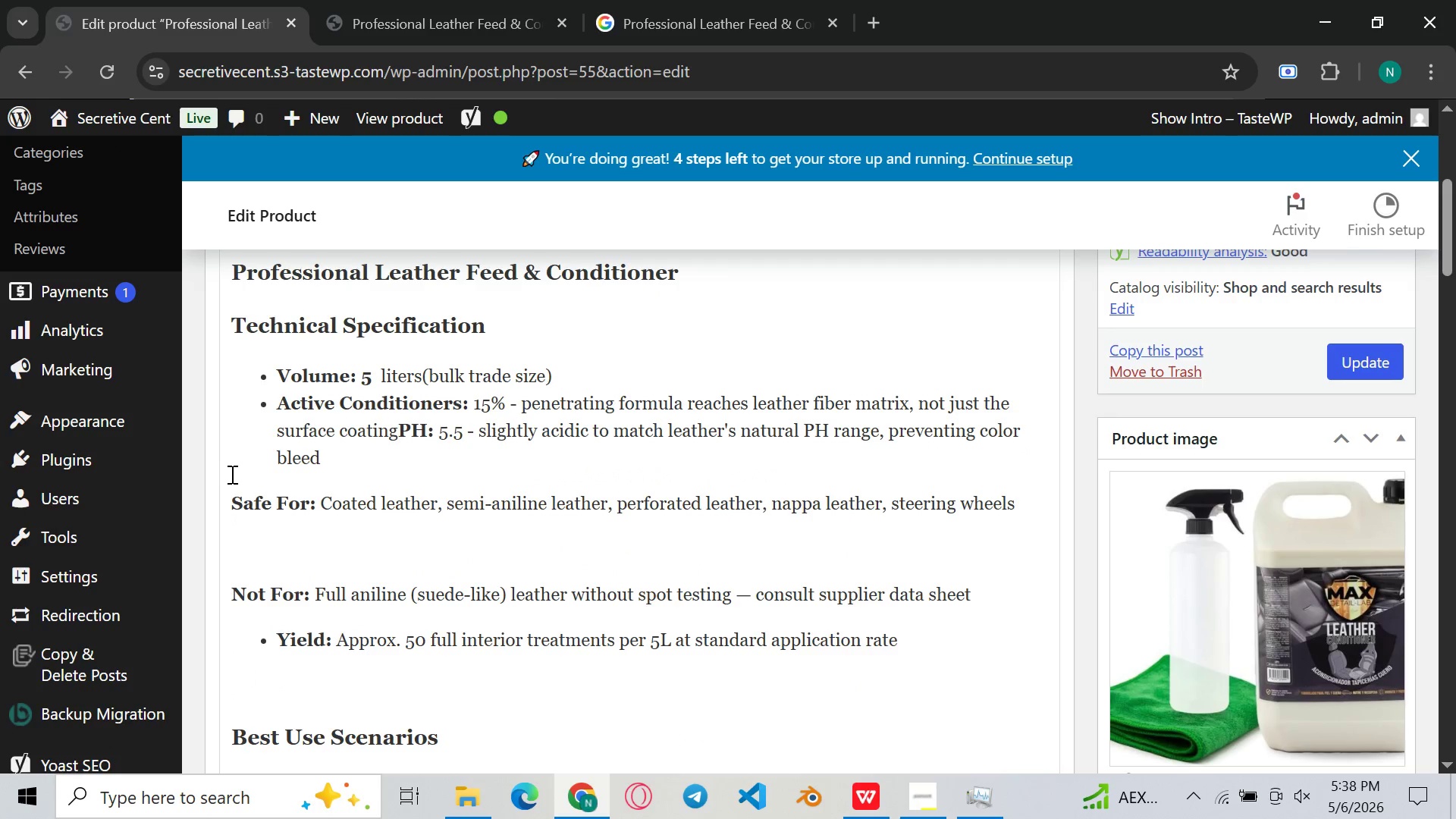 
key(Enter)
 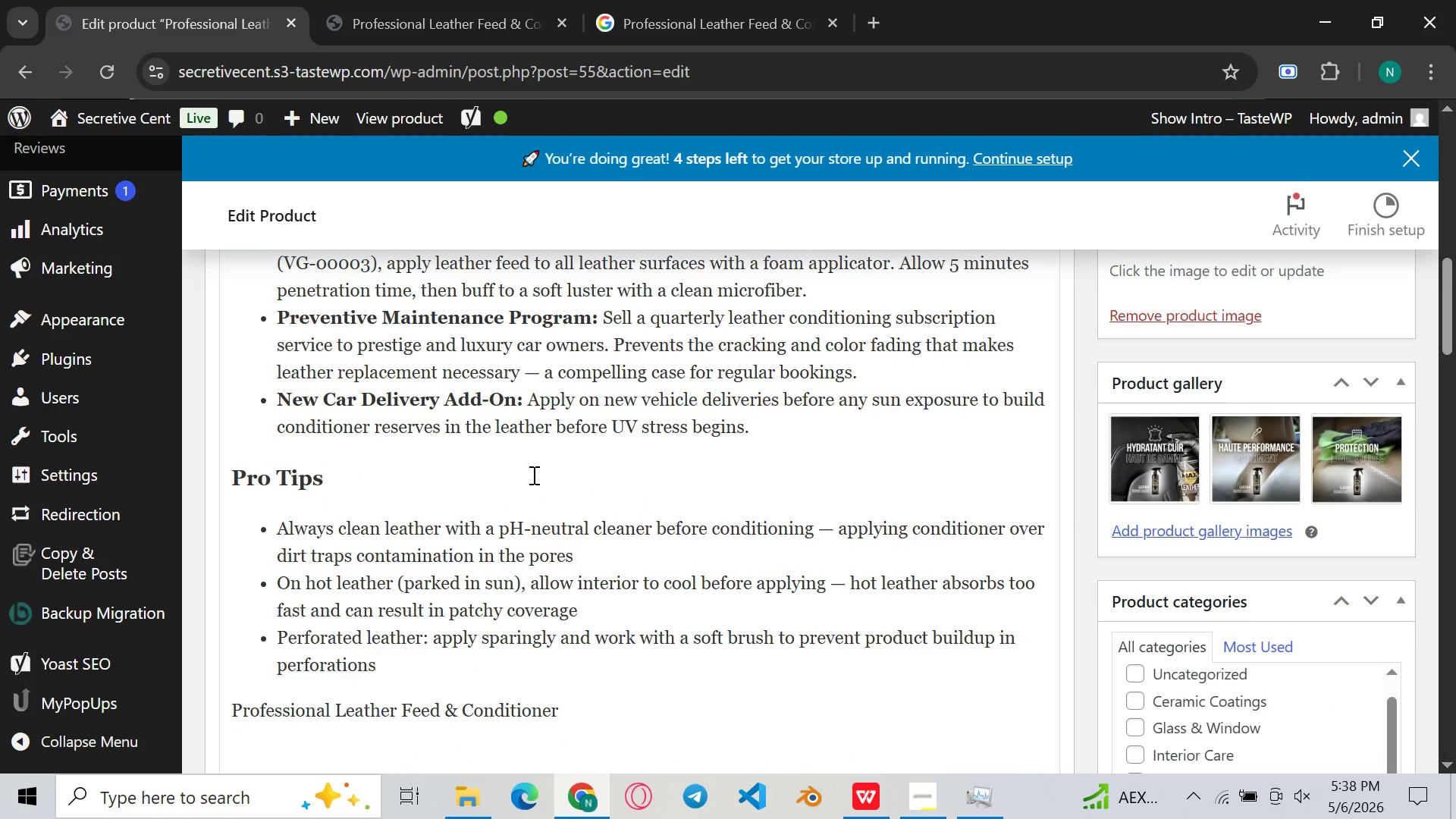 
wait(6.89)
 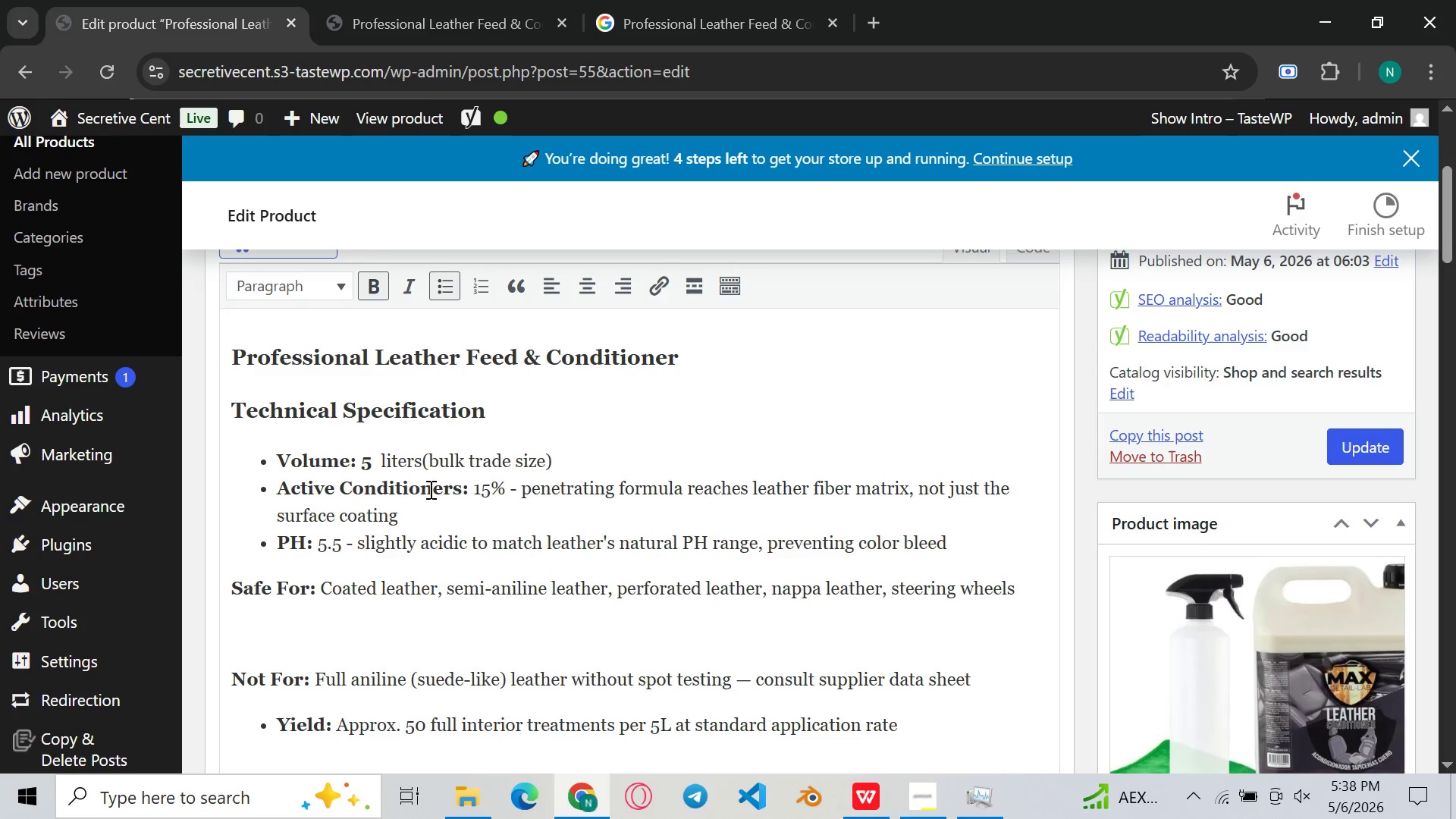 
left_click([1375, 569])
 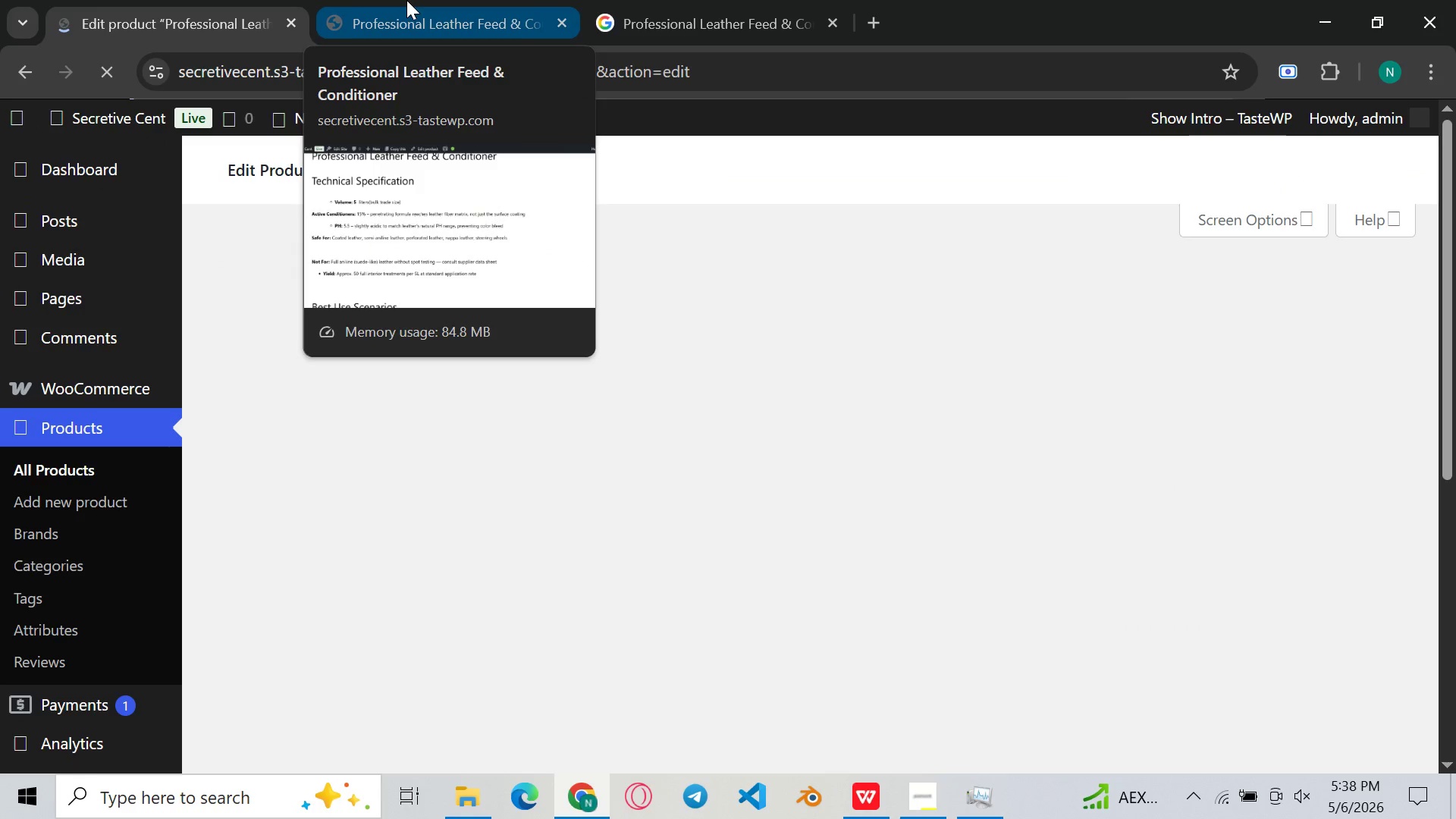 
wait(5.14)
 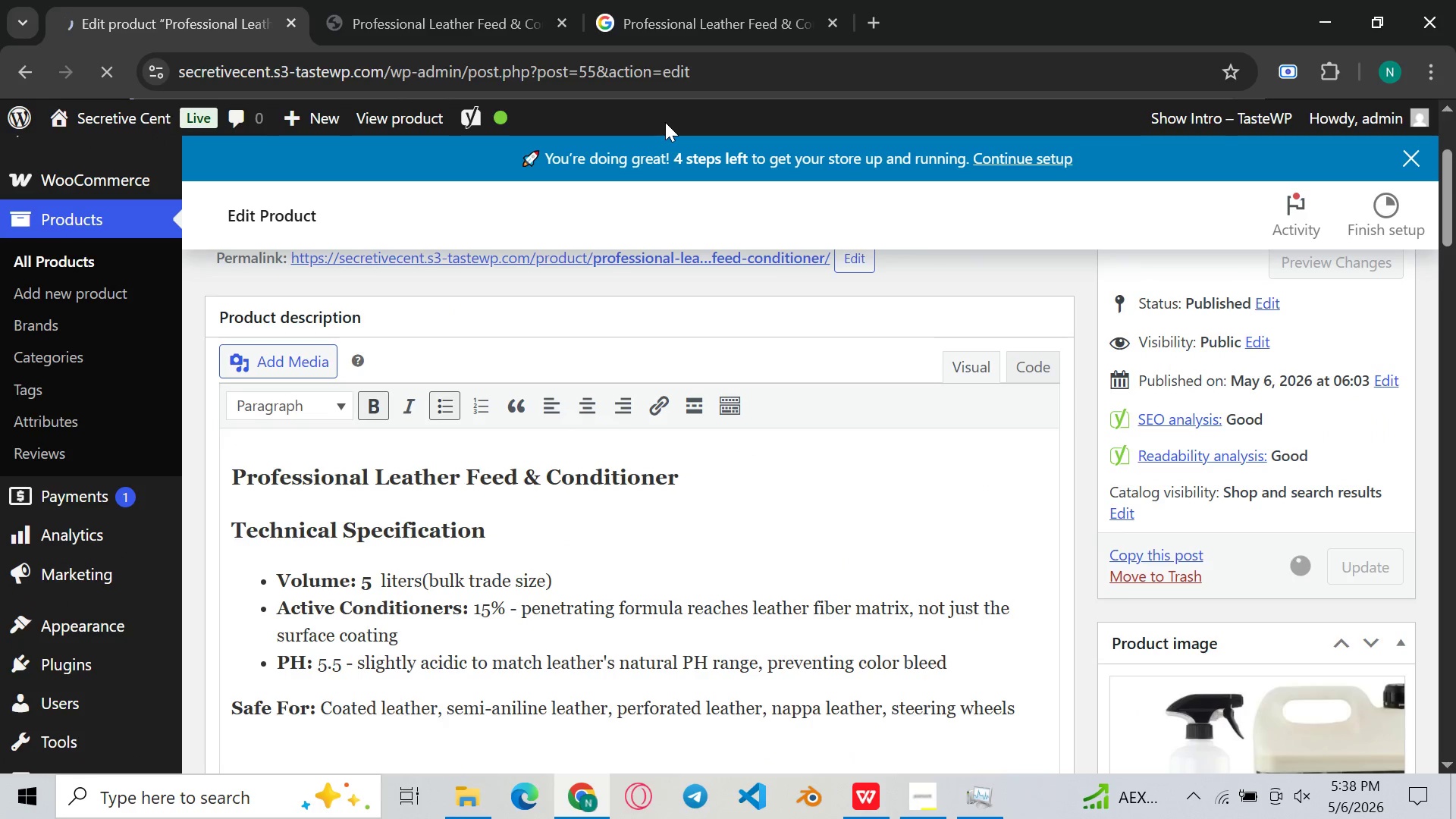 
left_click([406, 0])
 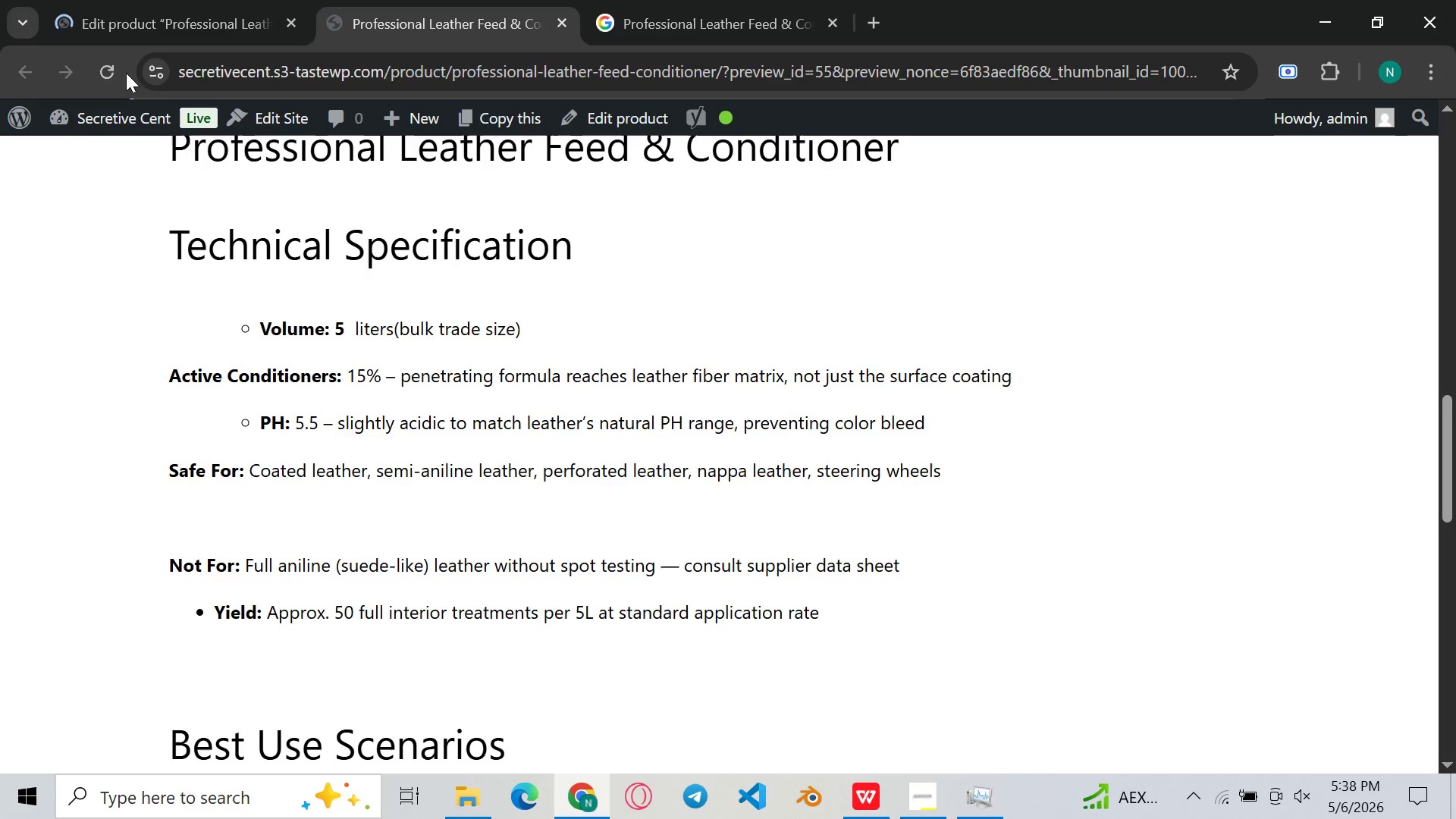 
left_click([126, 73])
 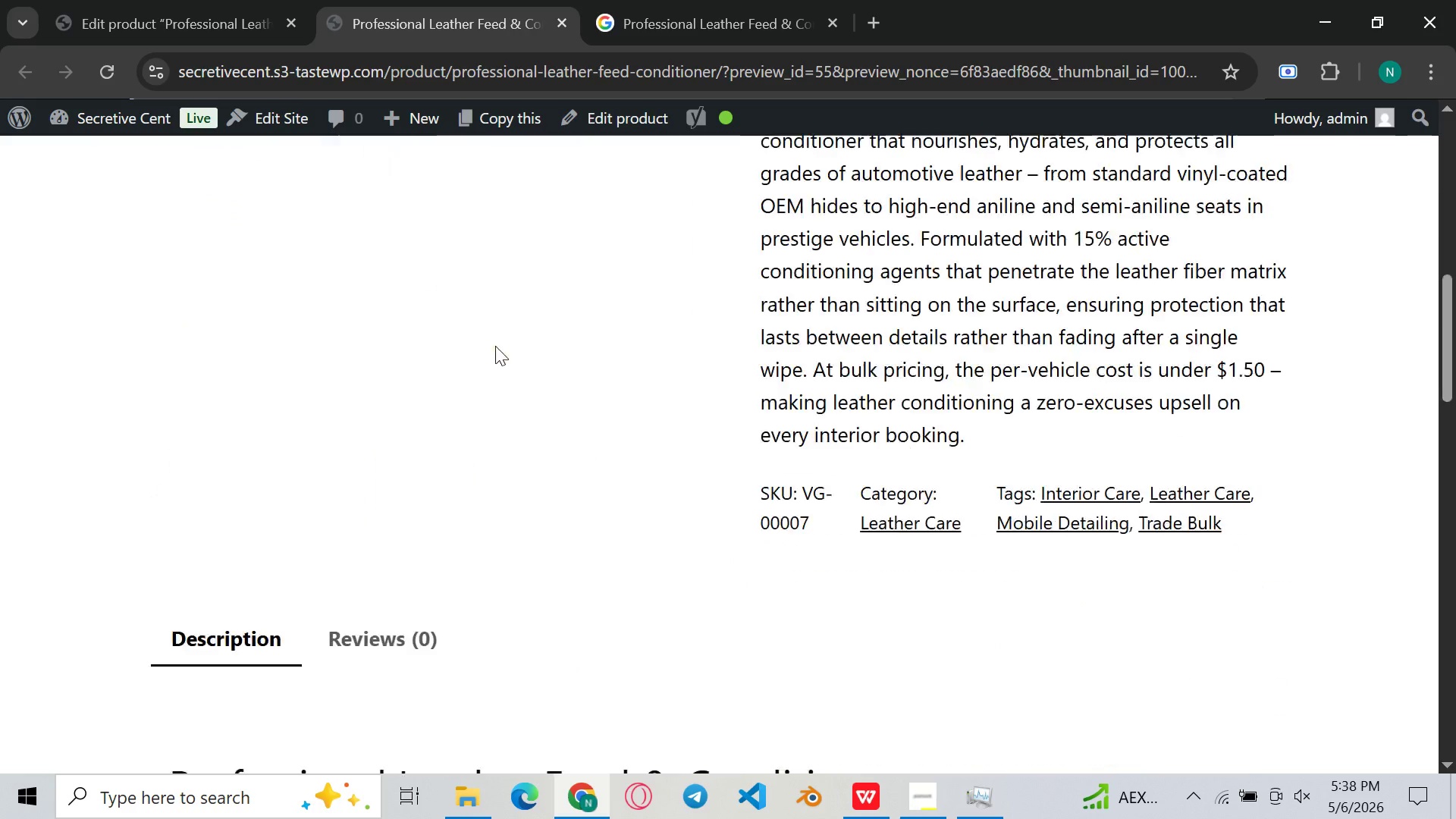 
wait(7.45)
 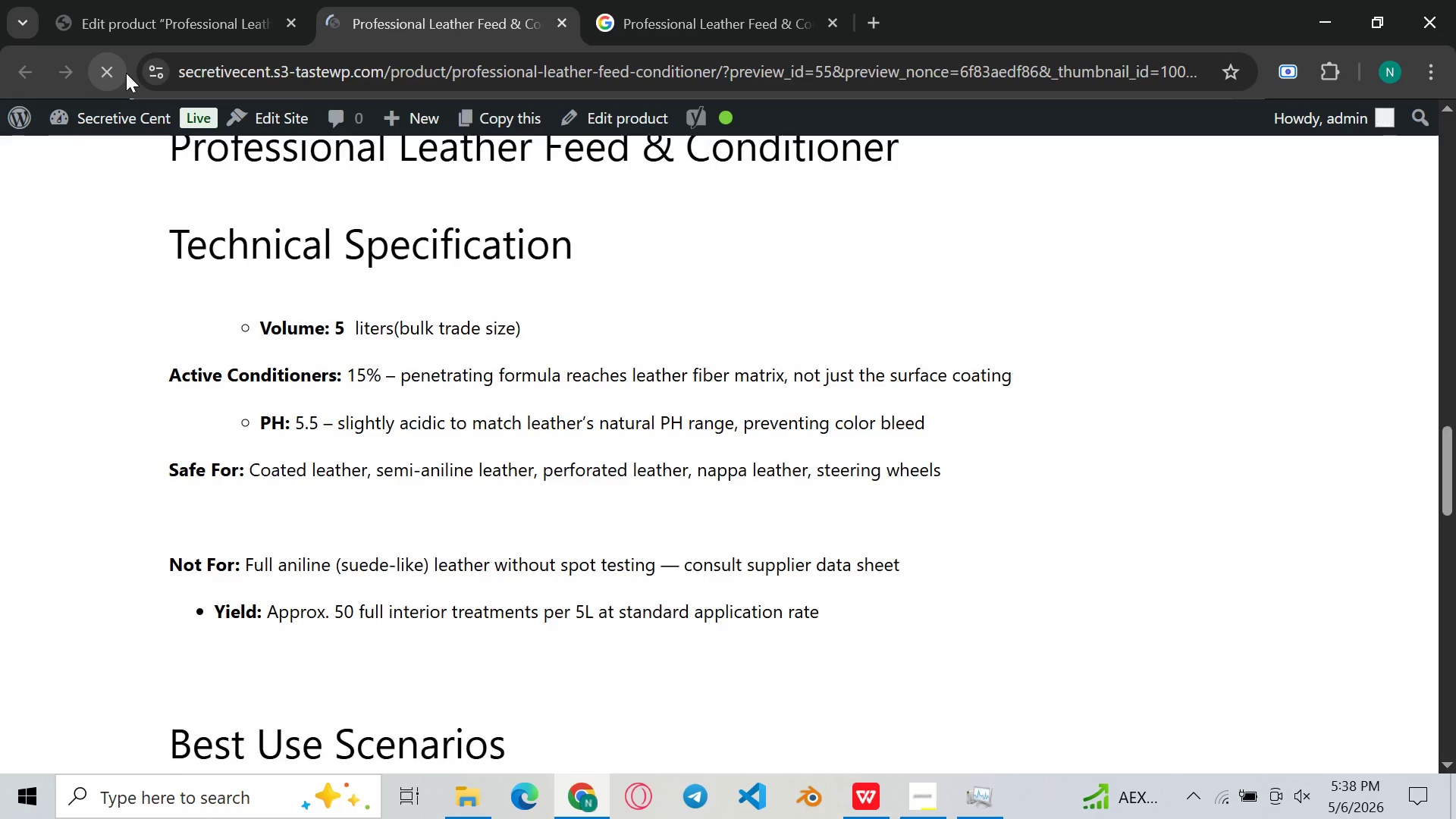 
left_click([563, 16])
 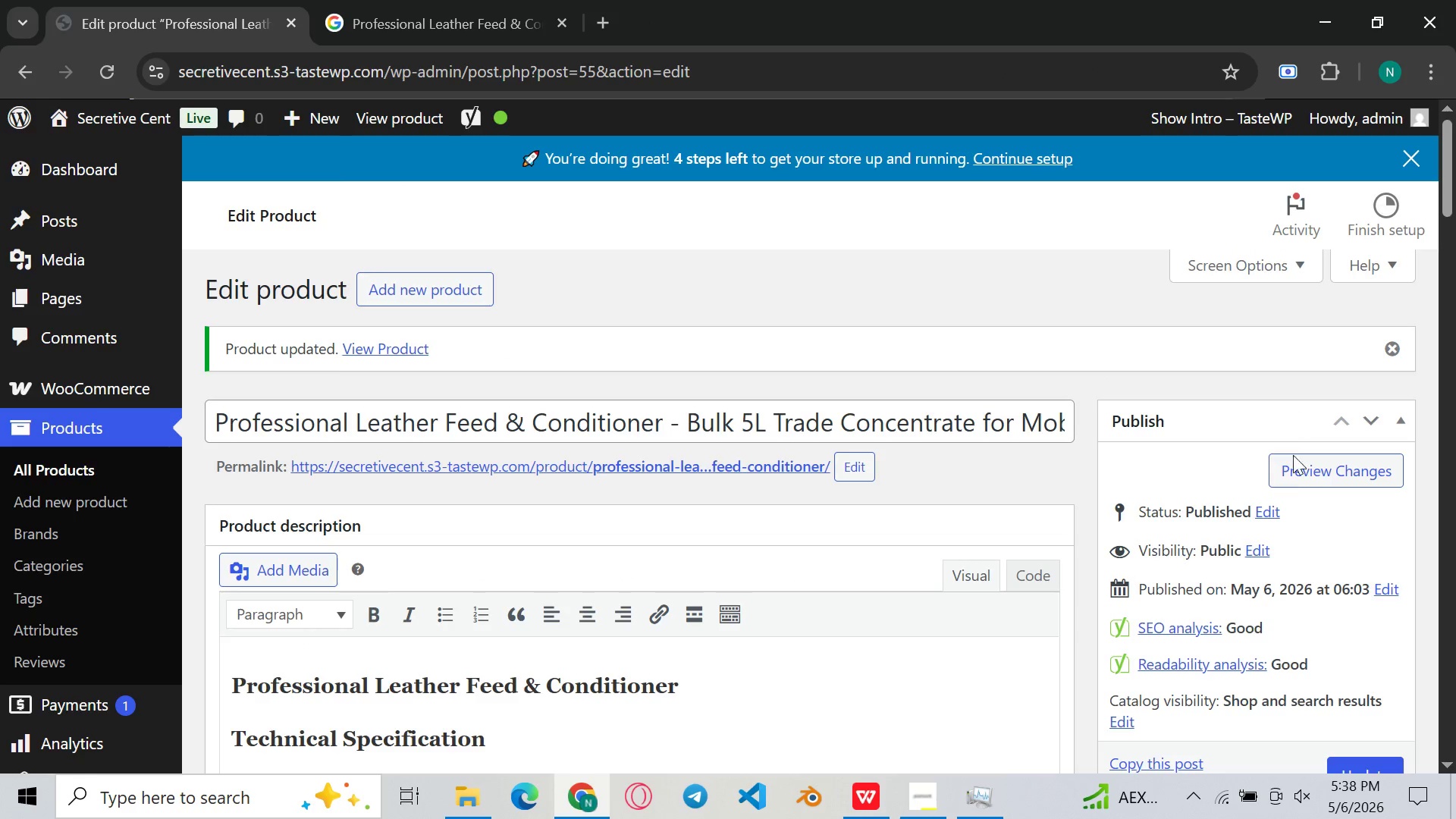 
left_click([1295, 466])
 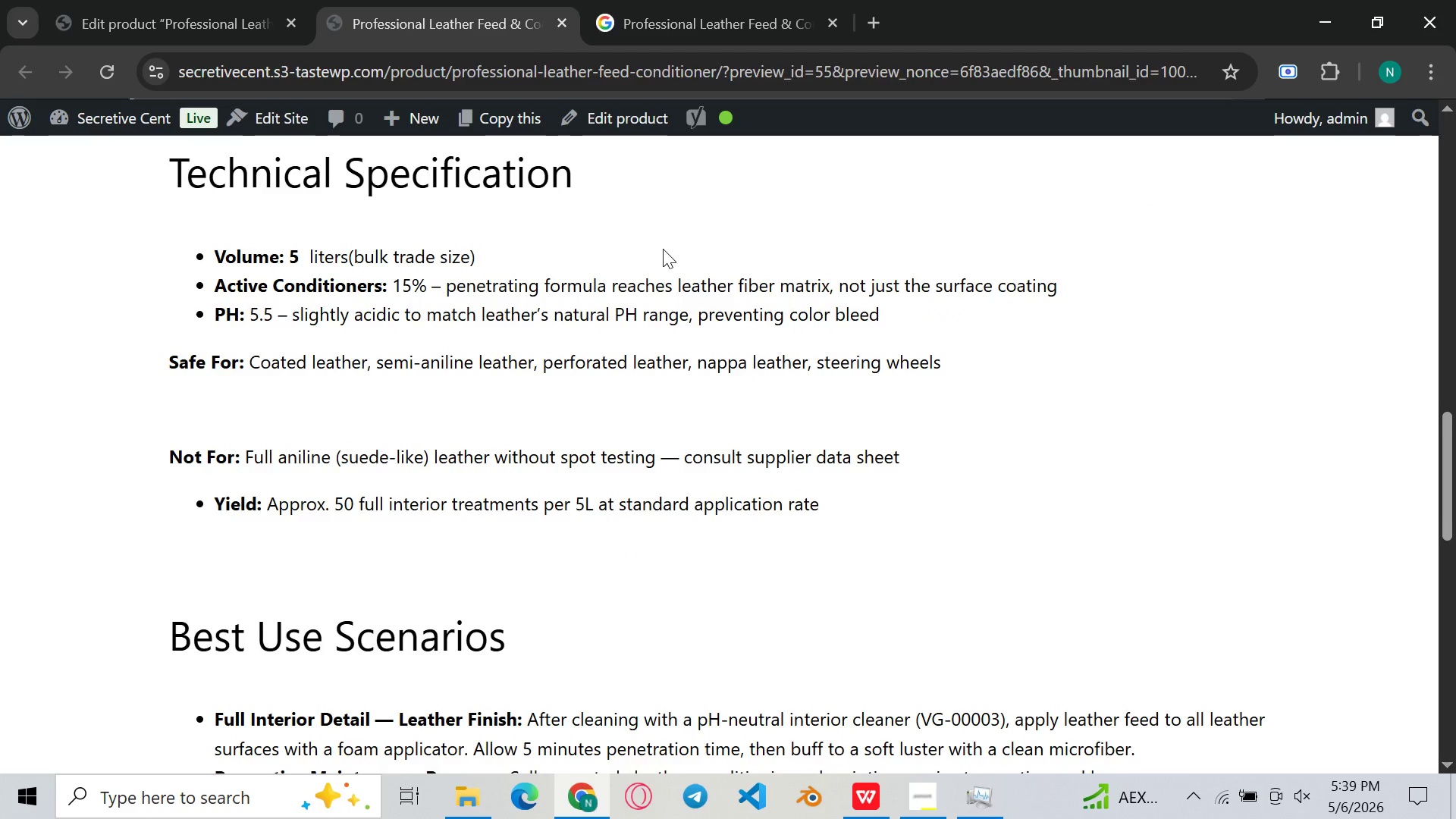 
wait(10.55)
 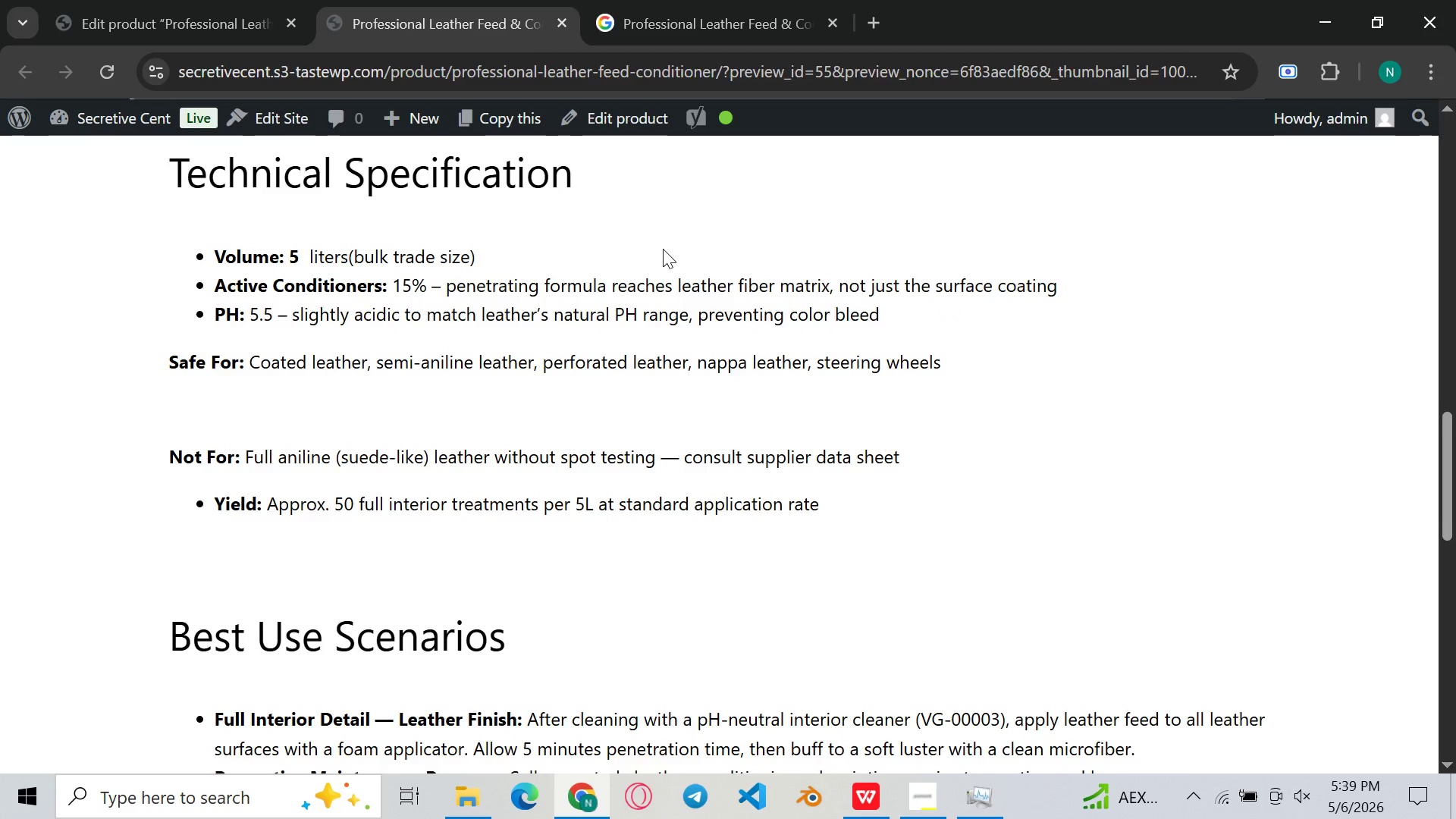 
left_click([755, 267])
 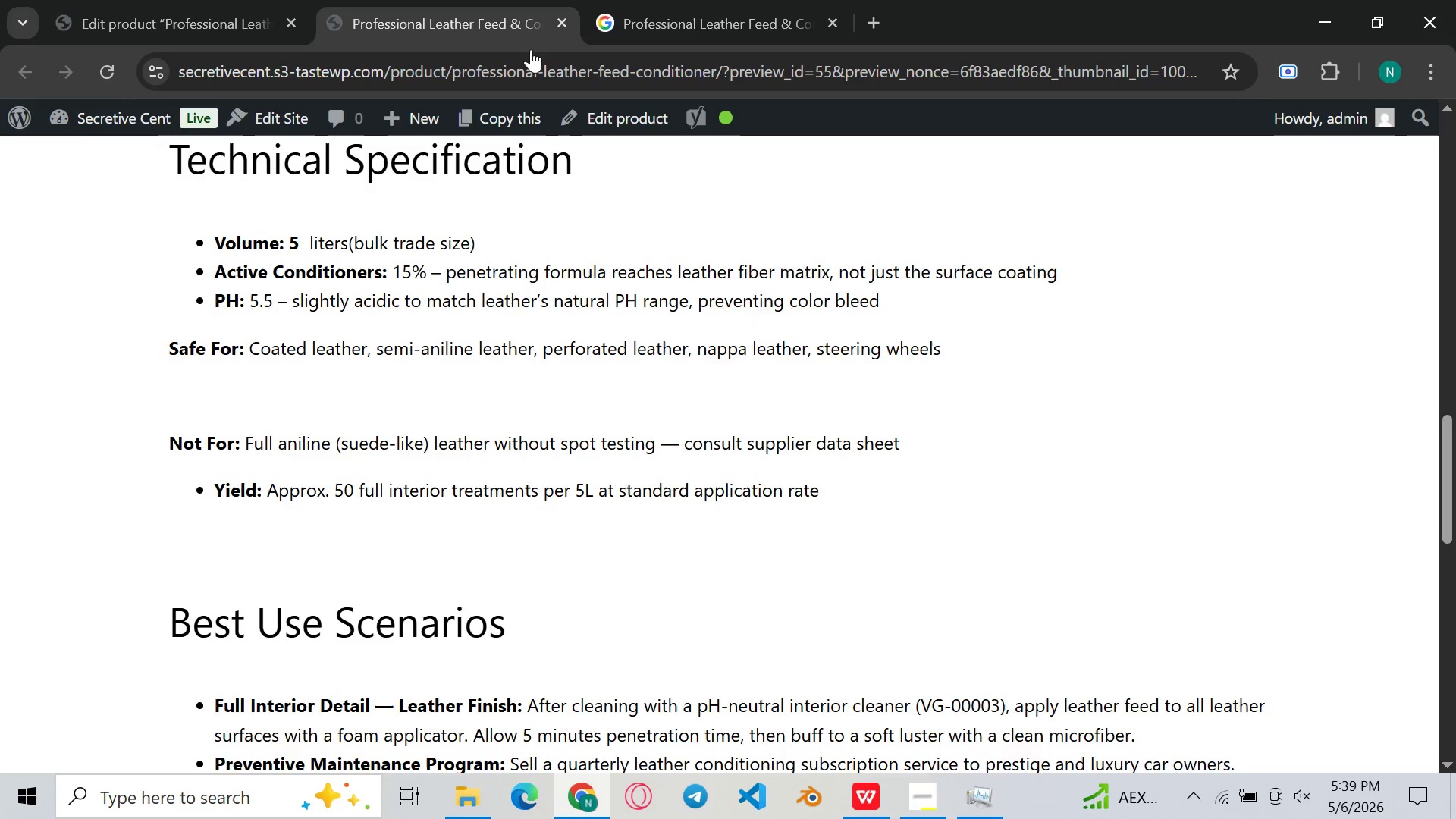 
wait(5.49)
 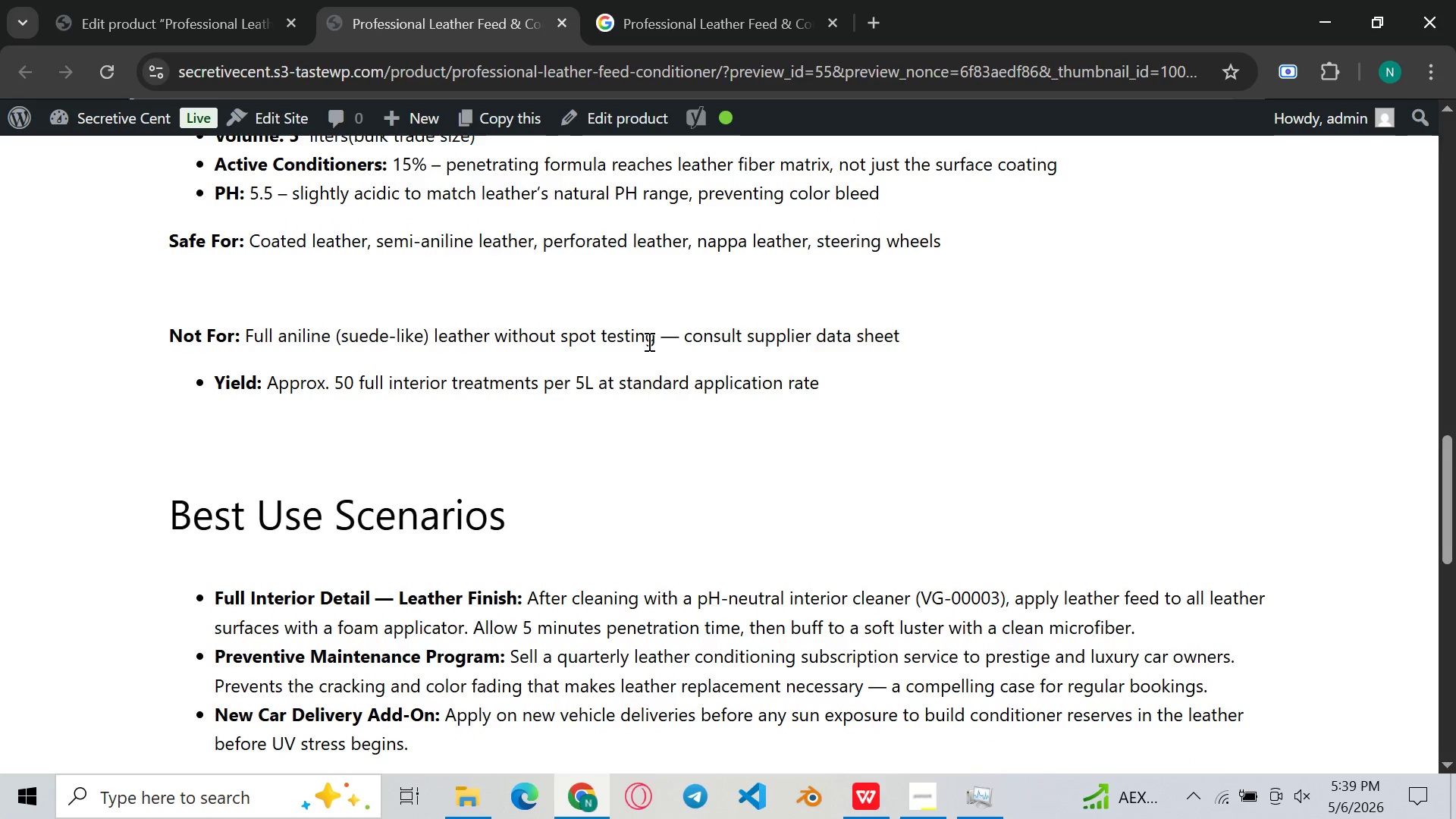 
left_click([187, 0])
 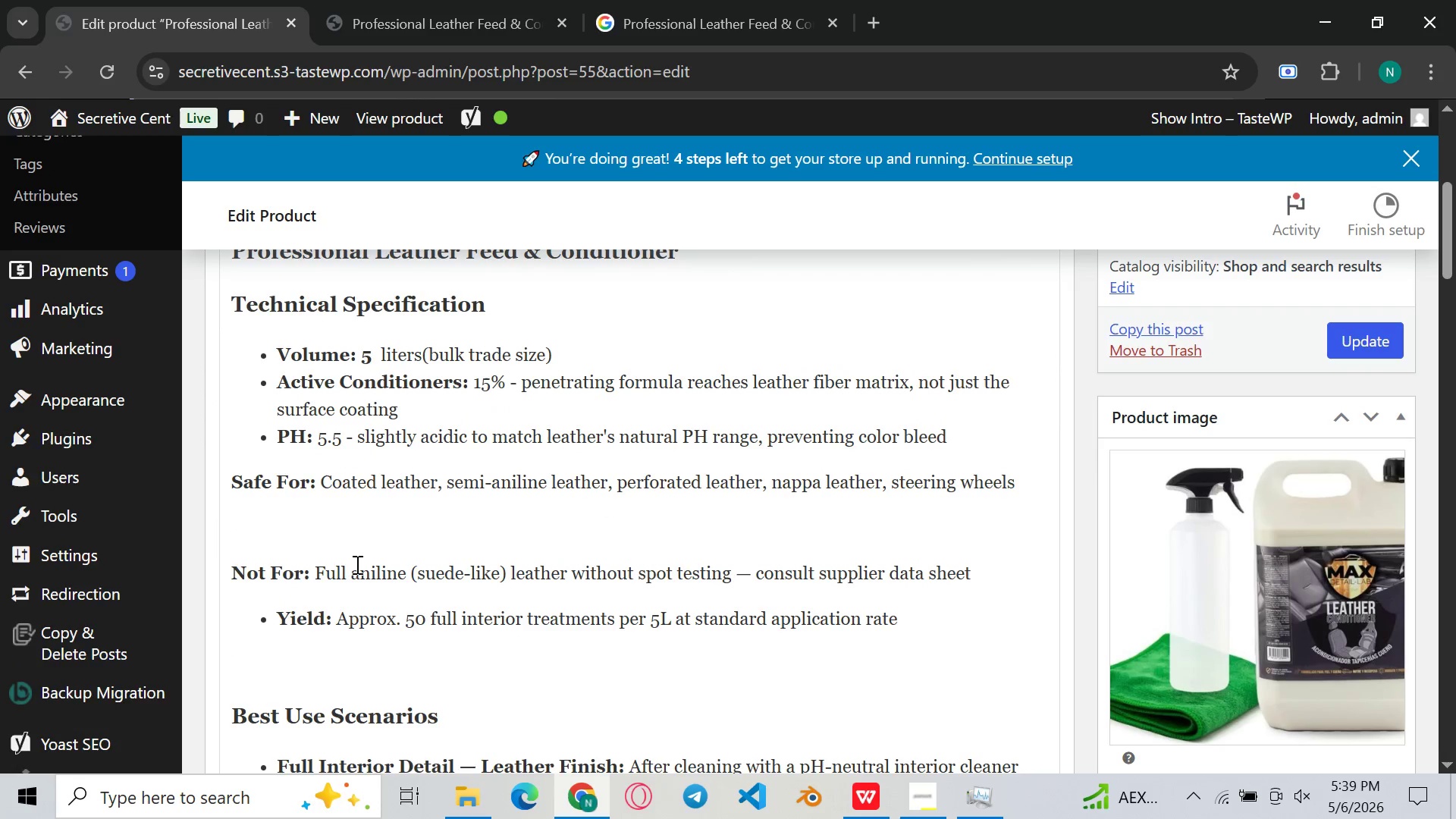 
left_click([378, 530])
 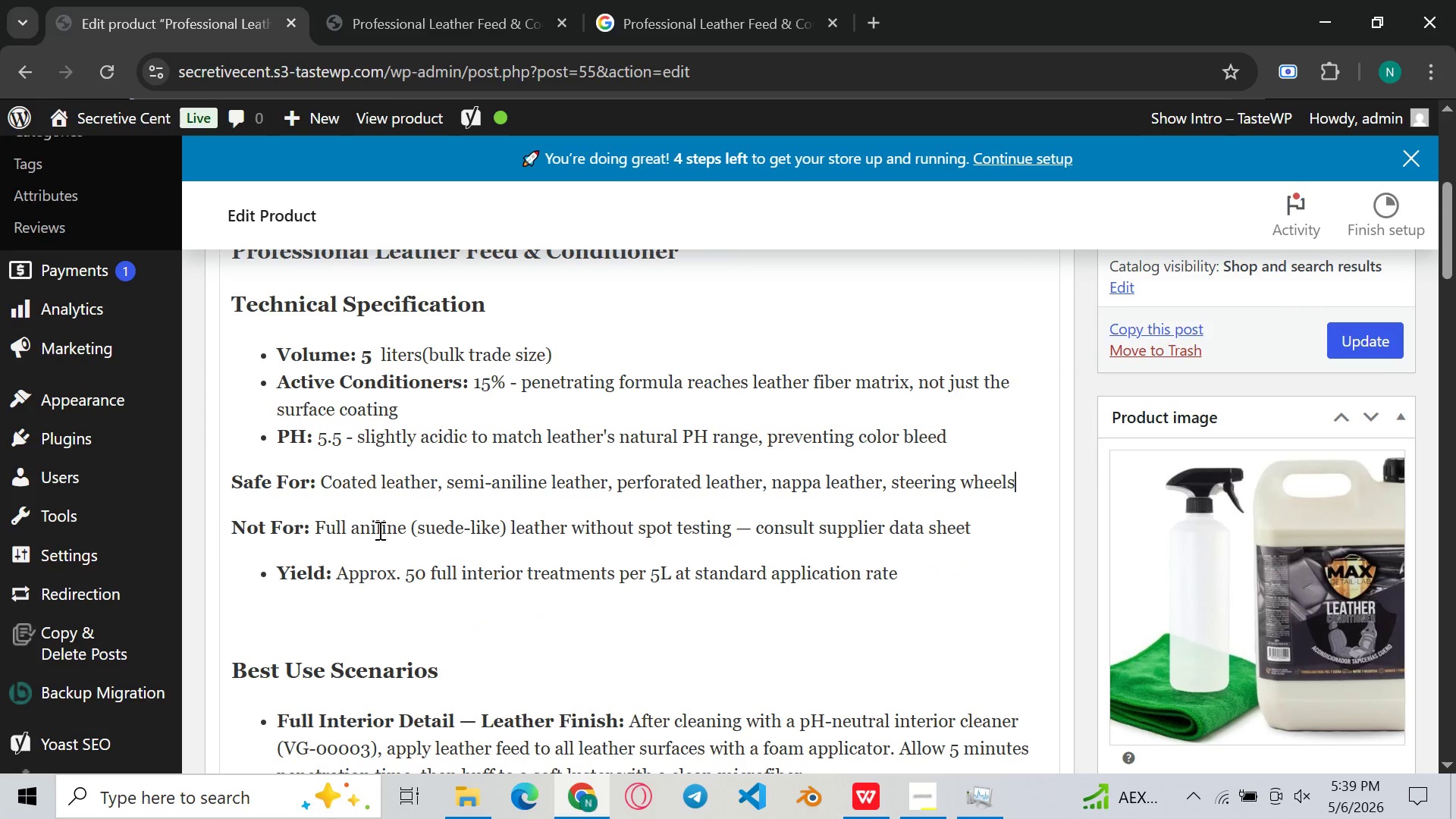 
key(Backspace)
 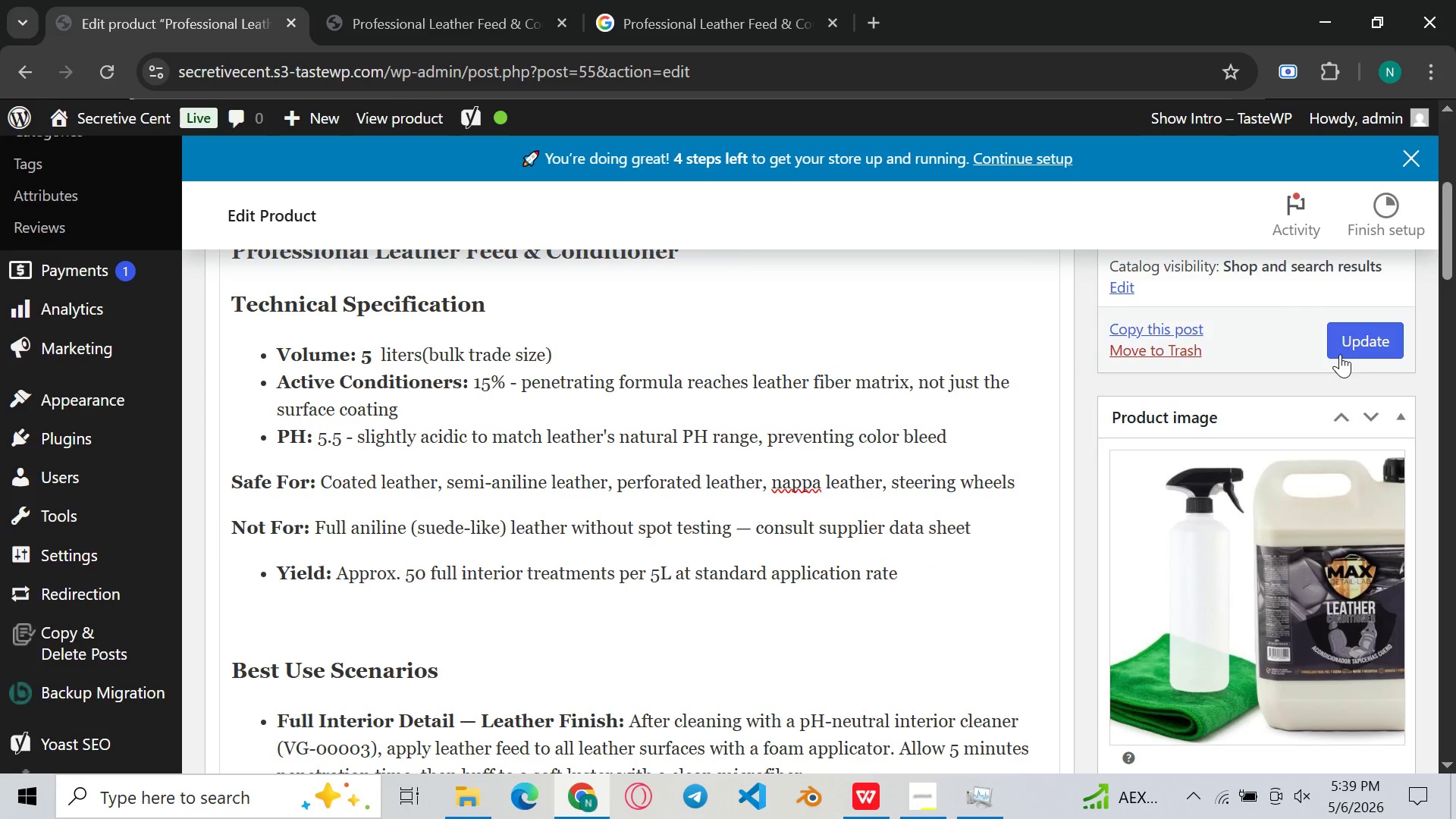 
left_click([1340, 354])
 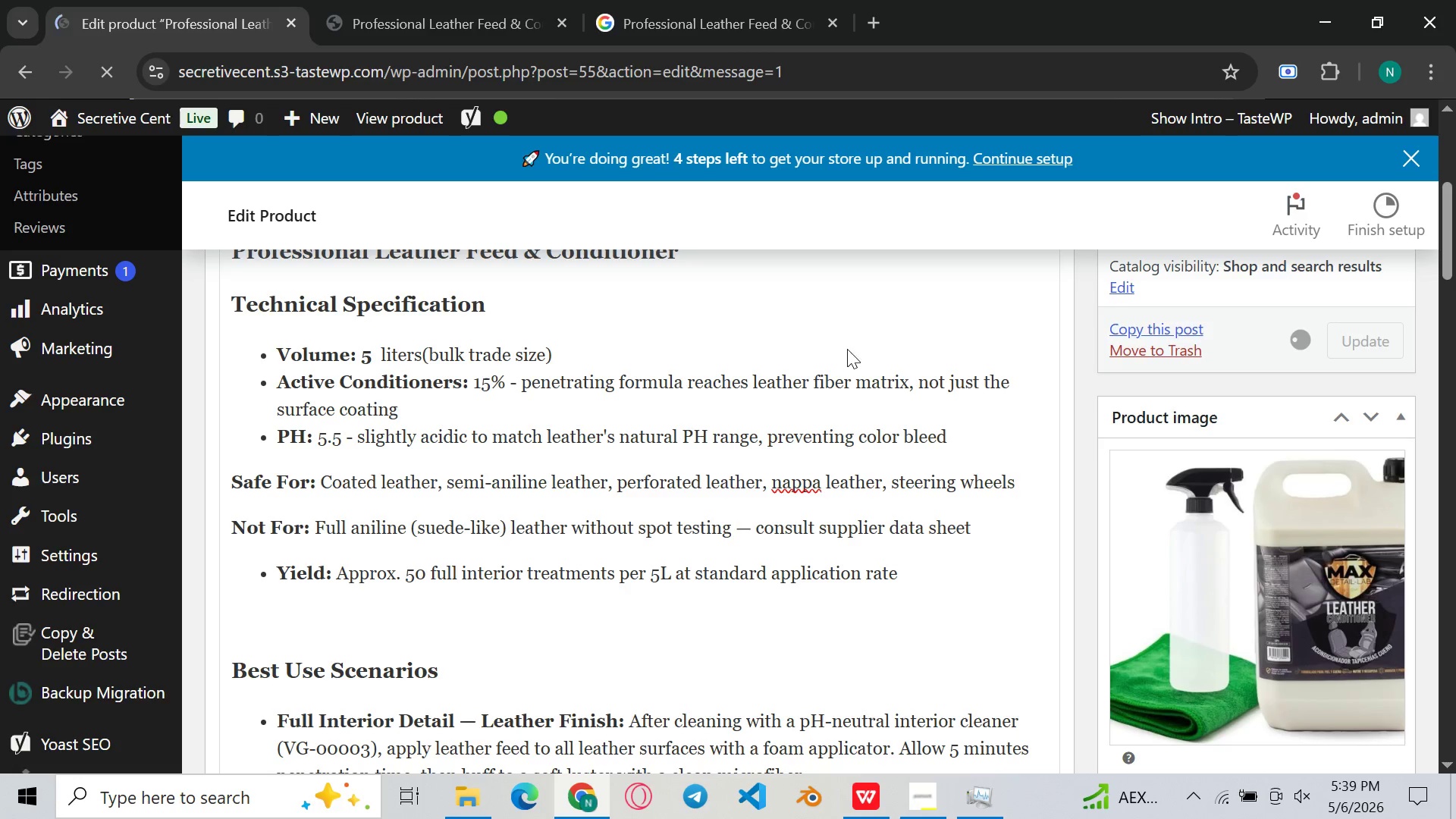 
left_click([802, 479])
 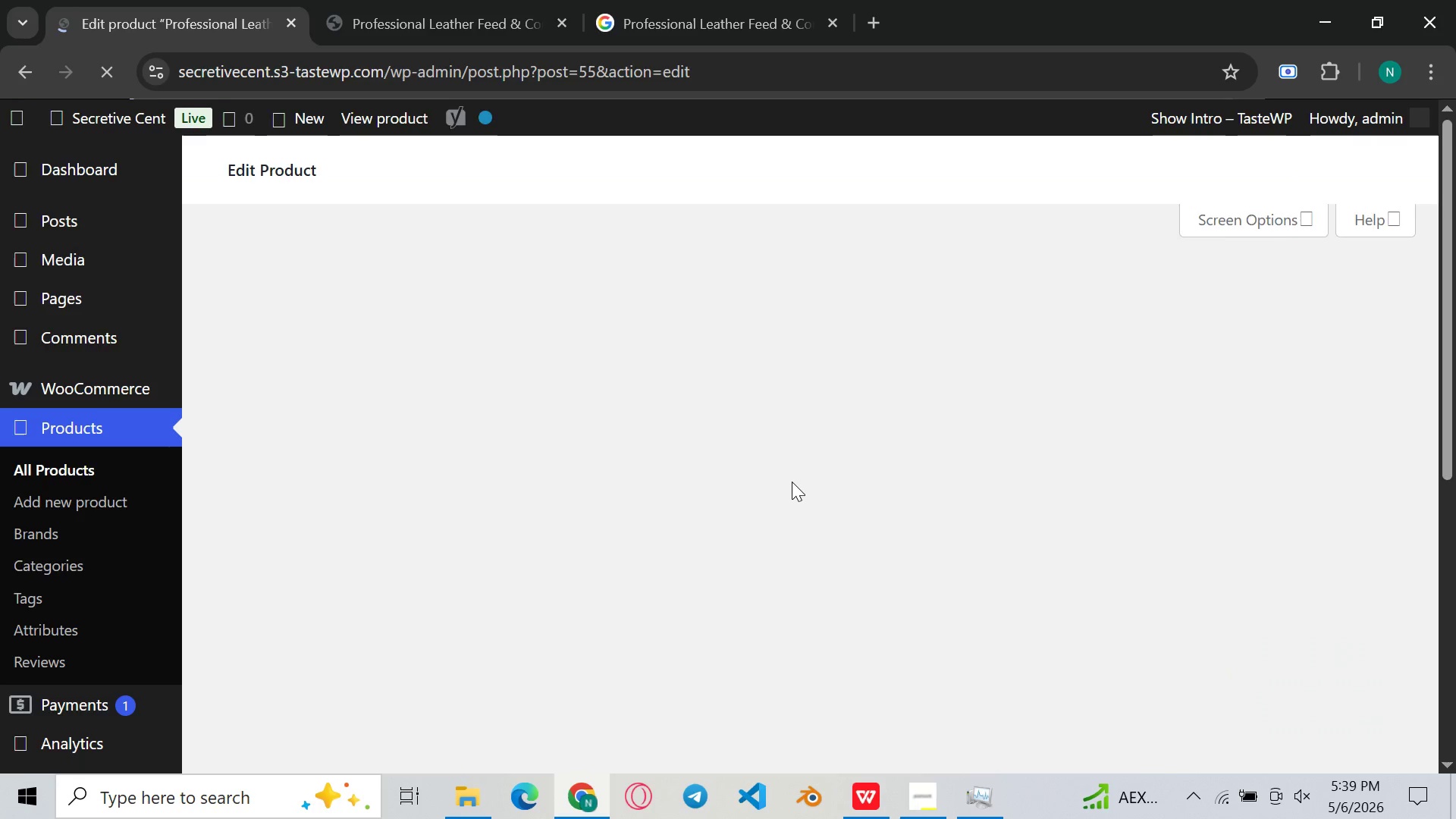 
left_click([792, 482])
 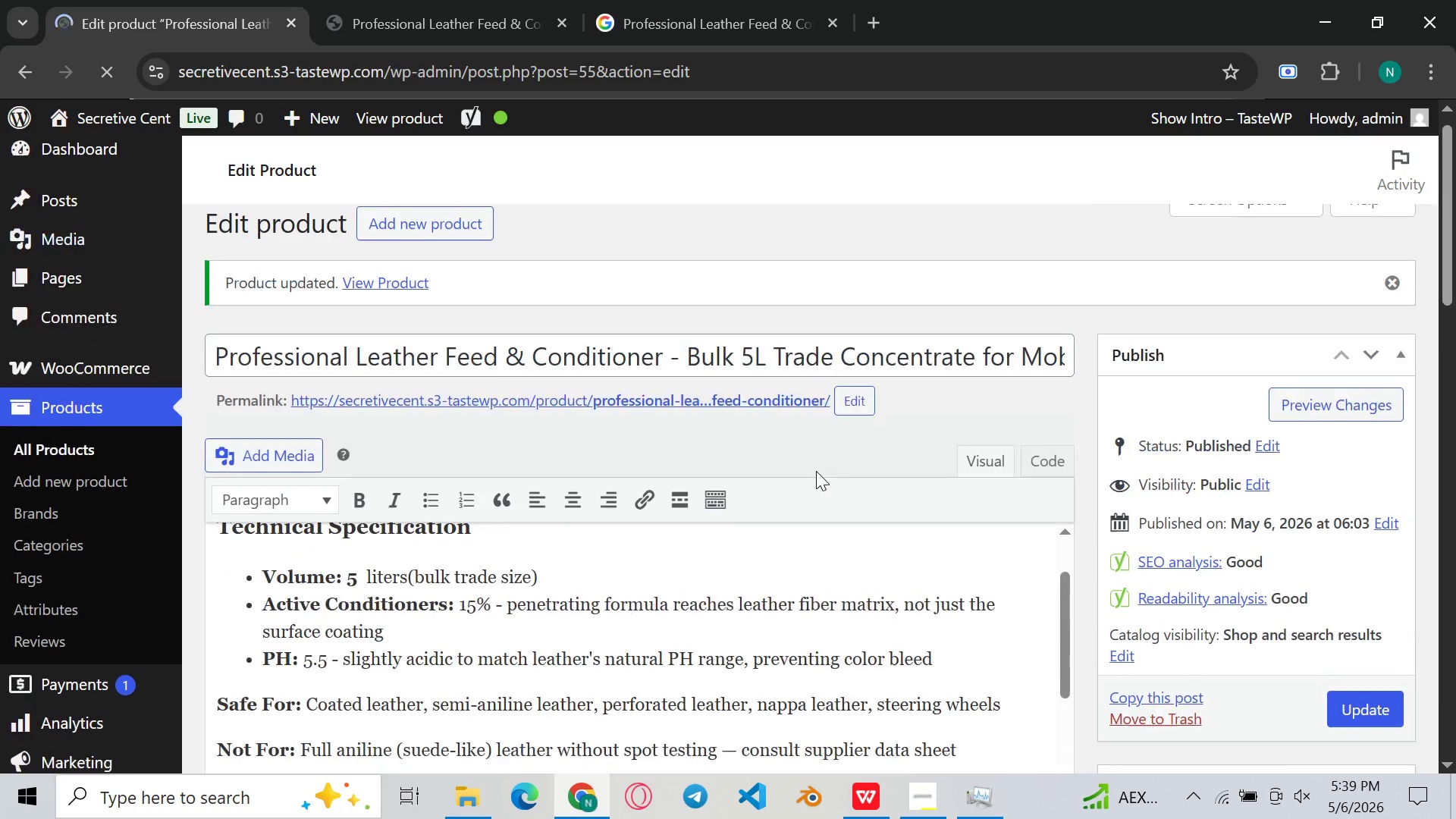 
left_click([481, 0])
 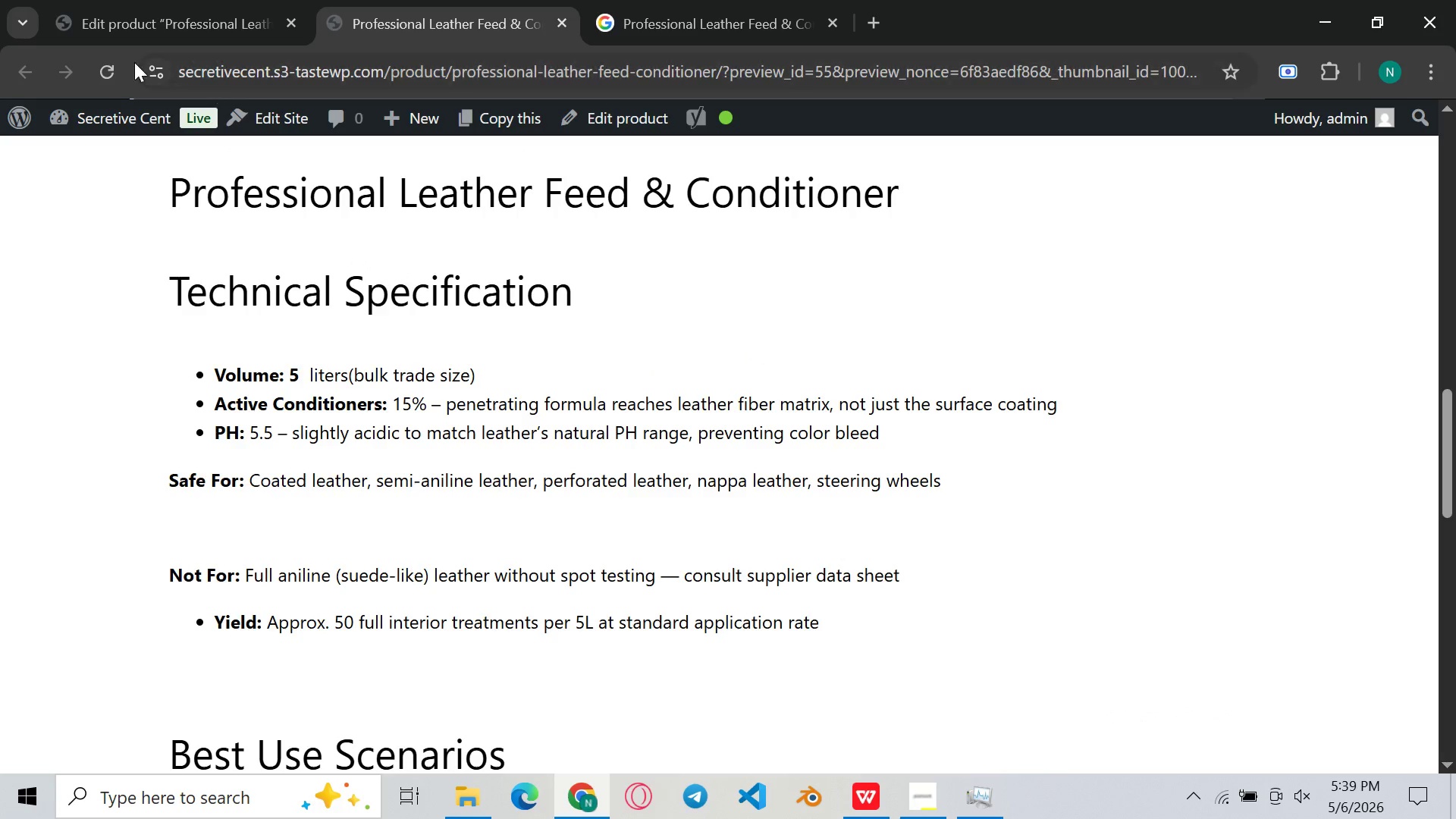 
left_click([108, 83])
 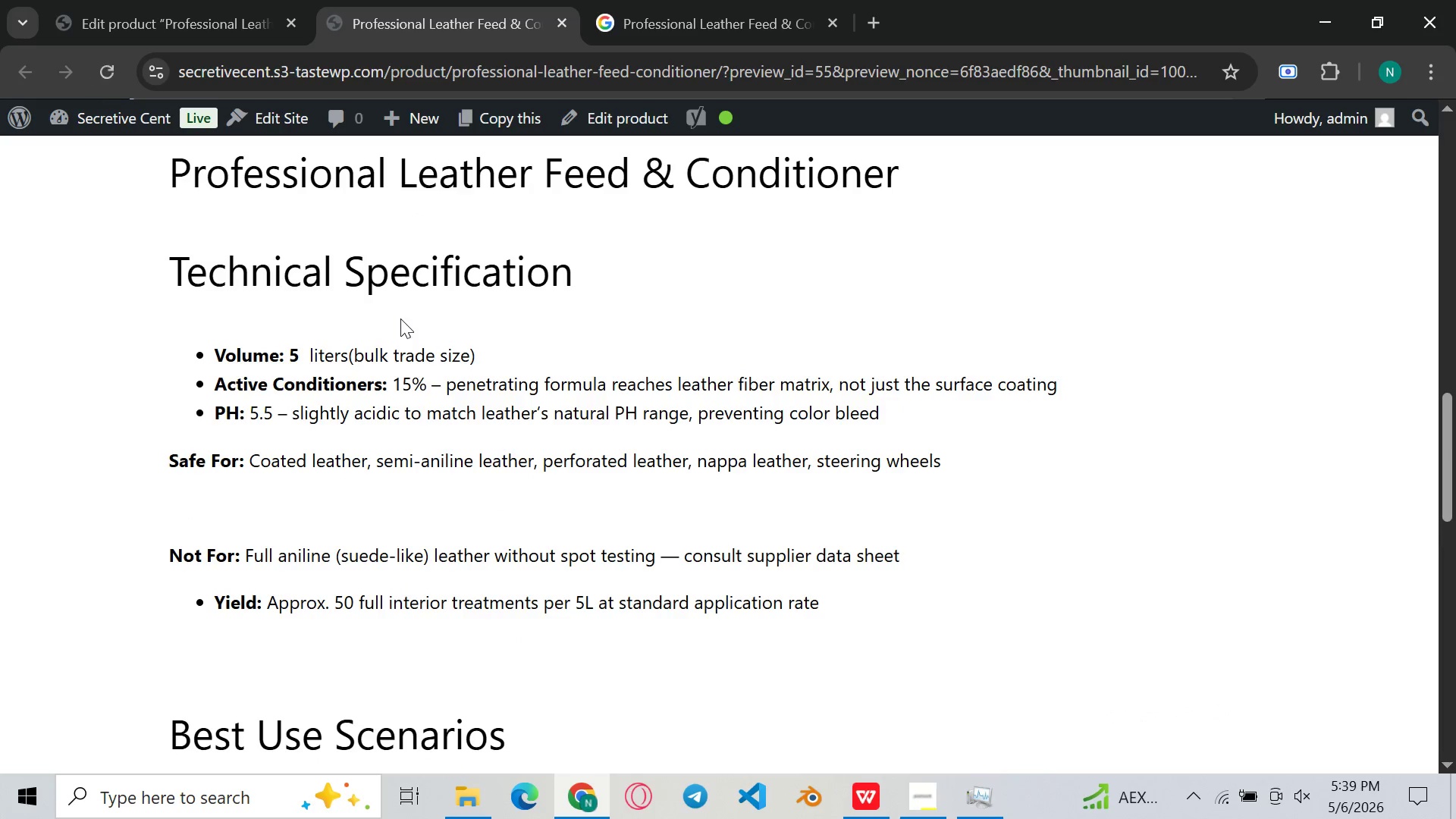 
left_click([563, 24])
 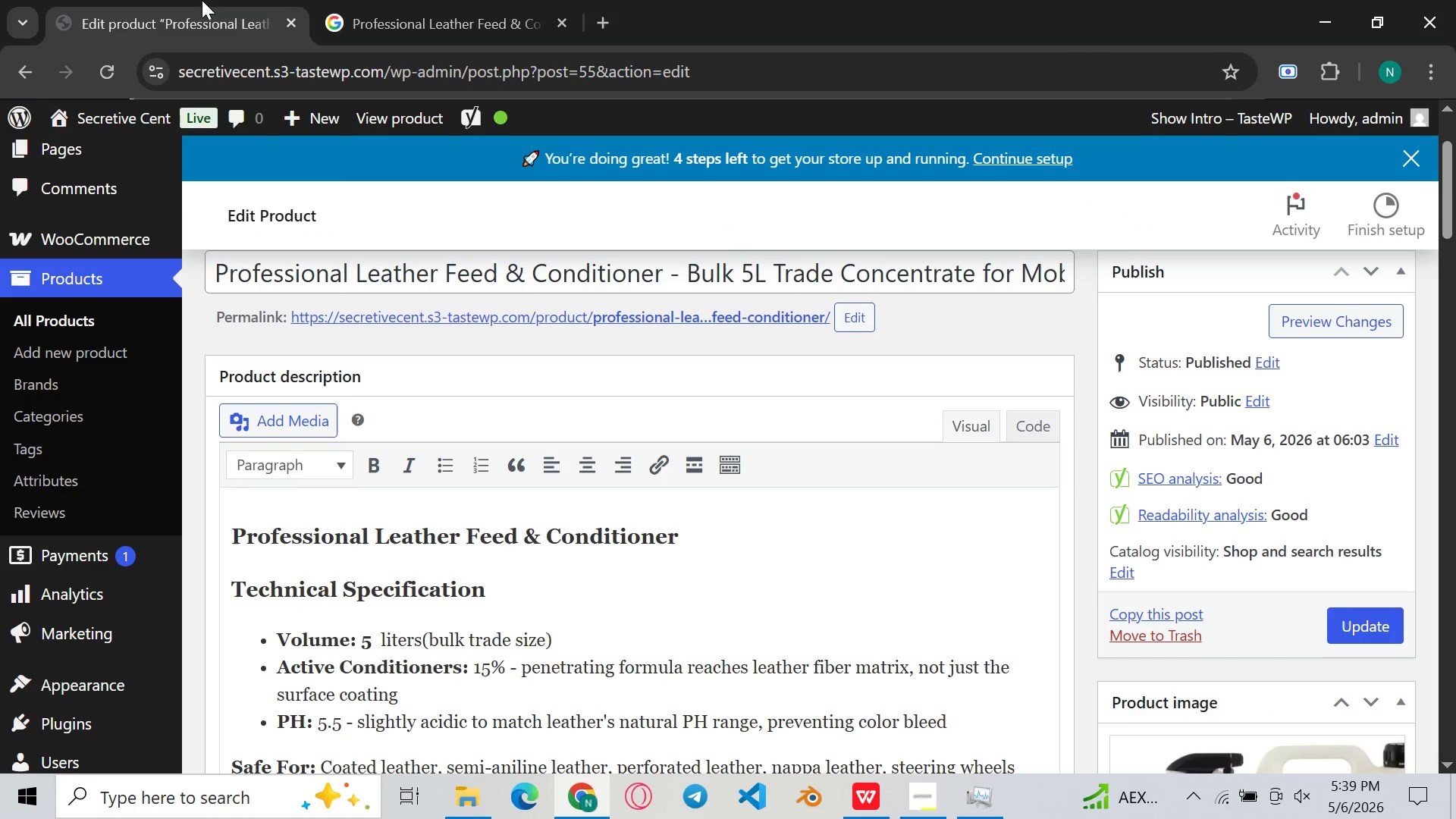 
left_click([202, 0])
 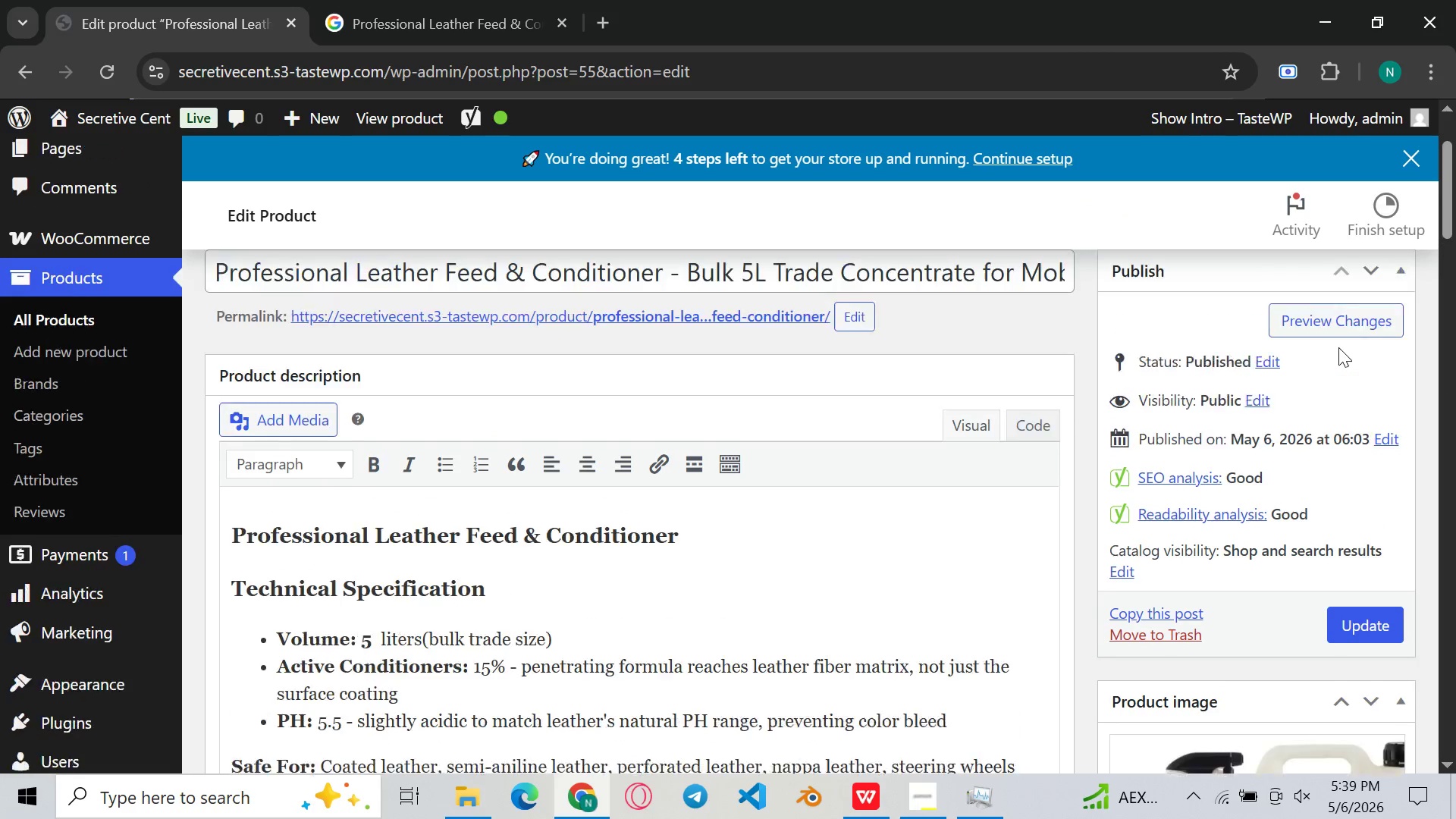 
left_click([1360, 333])
 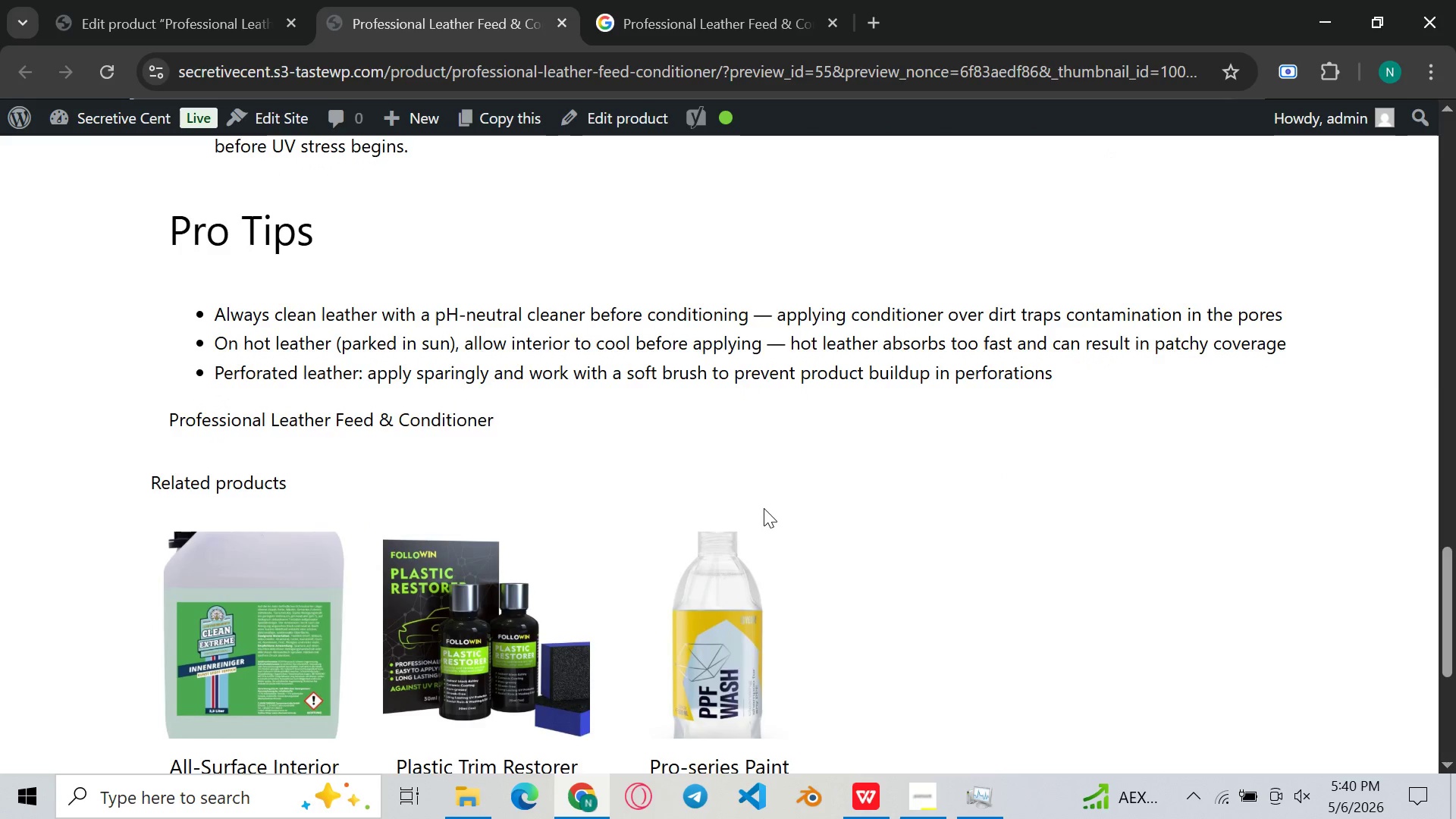 
wait(46.55)
 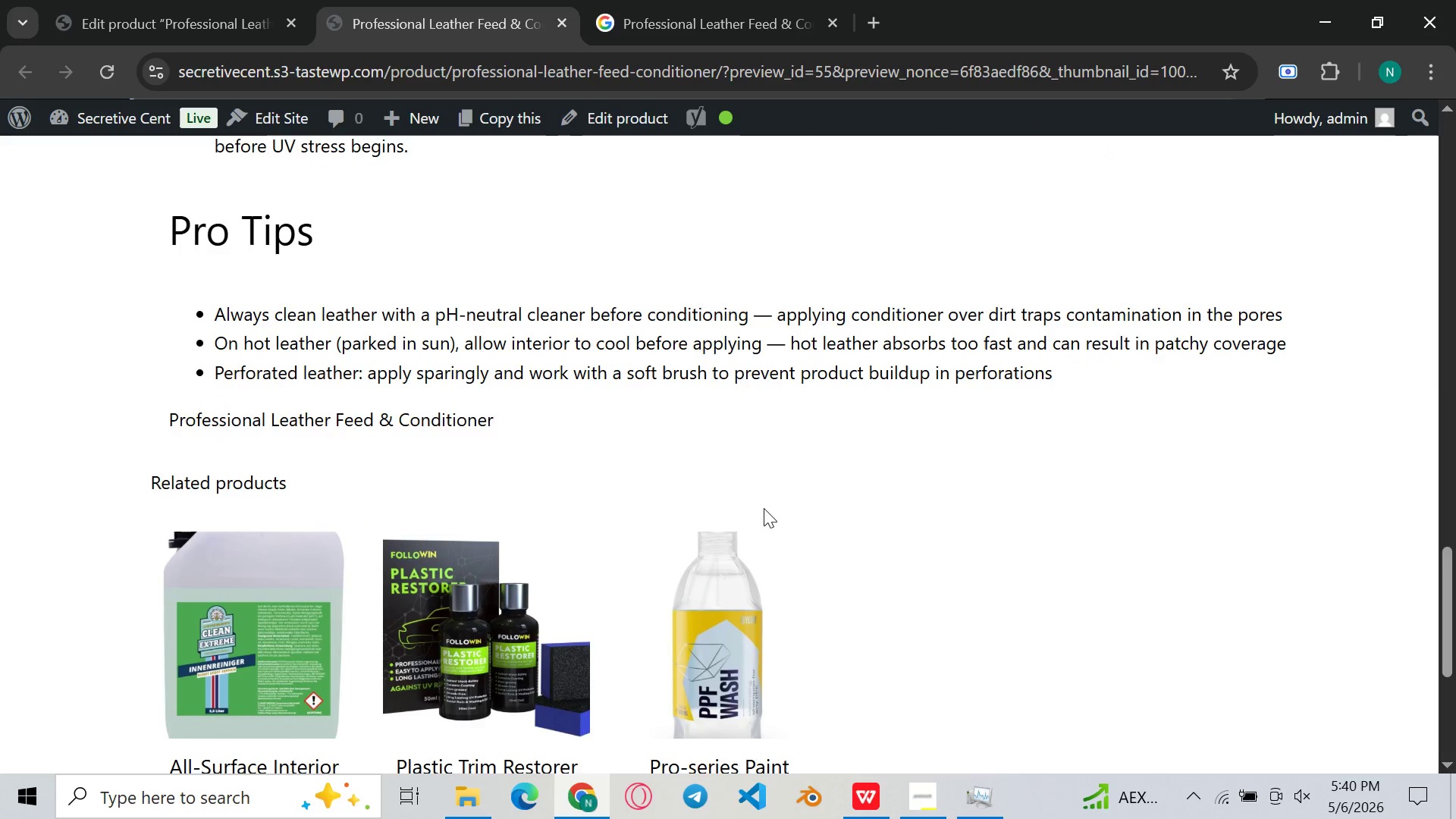 
left_click([157, 0])
 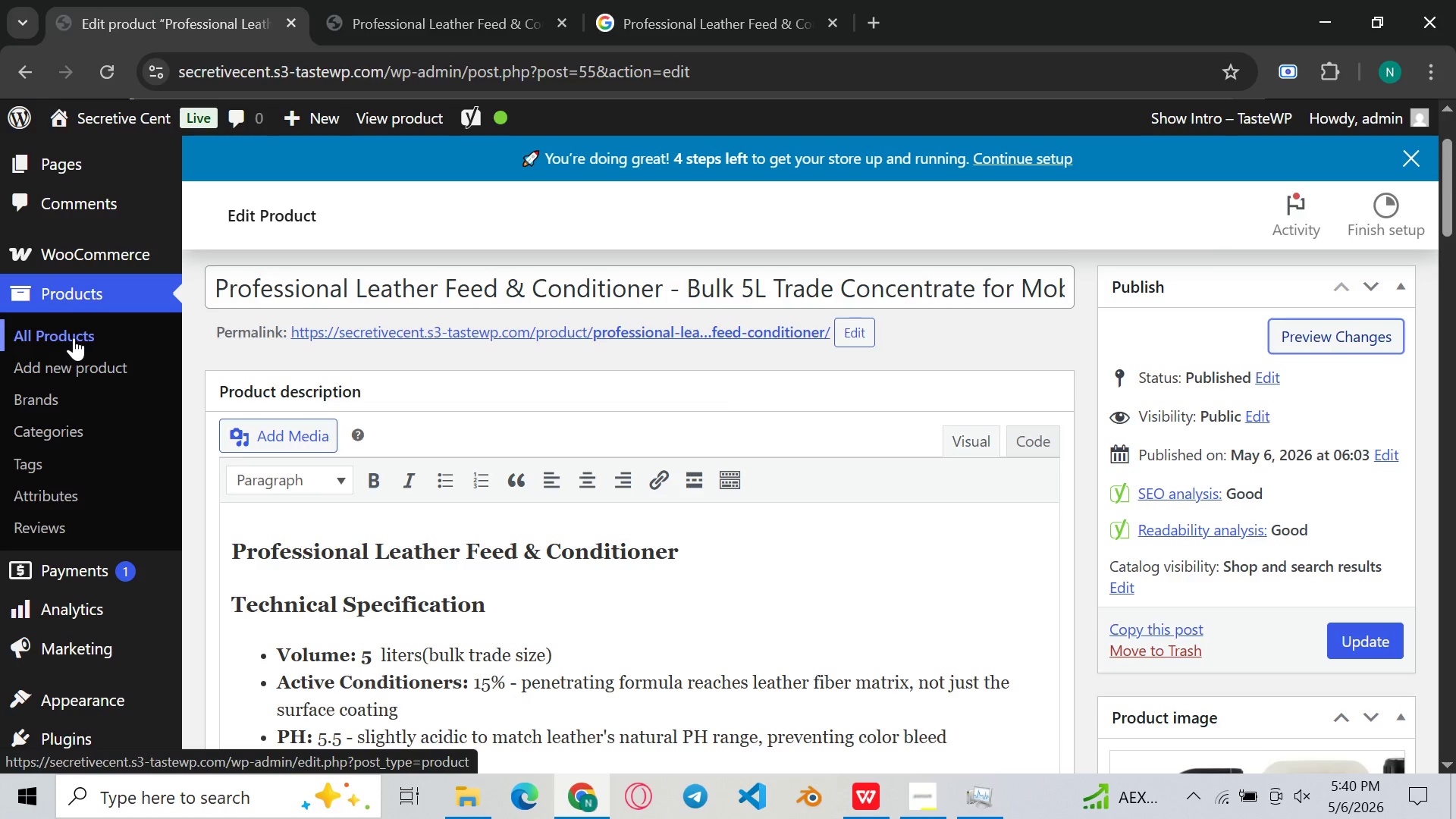 
left_click([74, 337])
 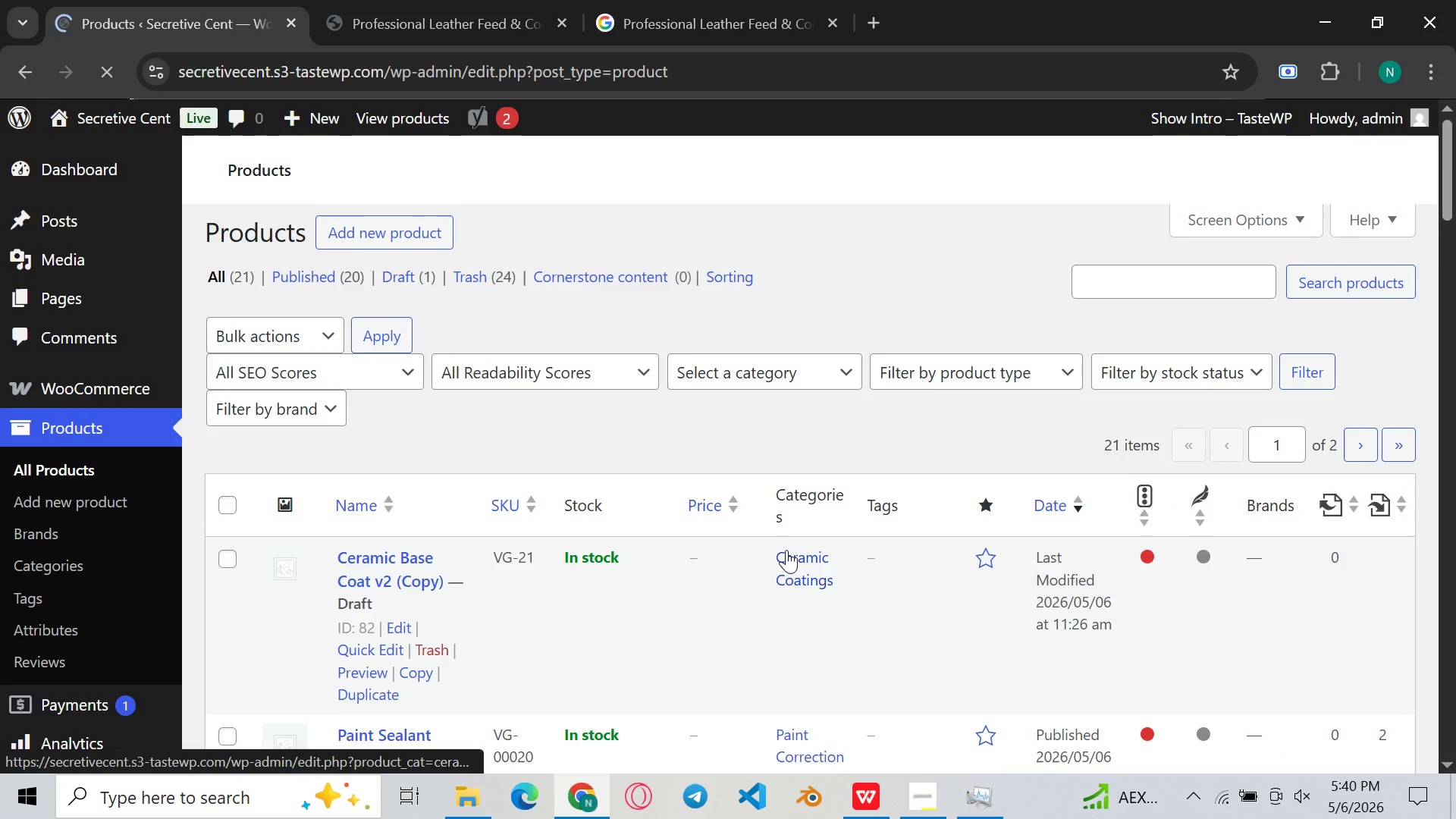 
left_click([932, 808])